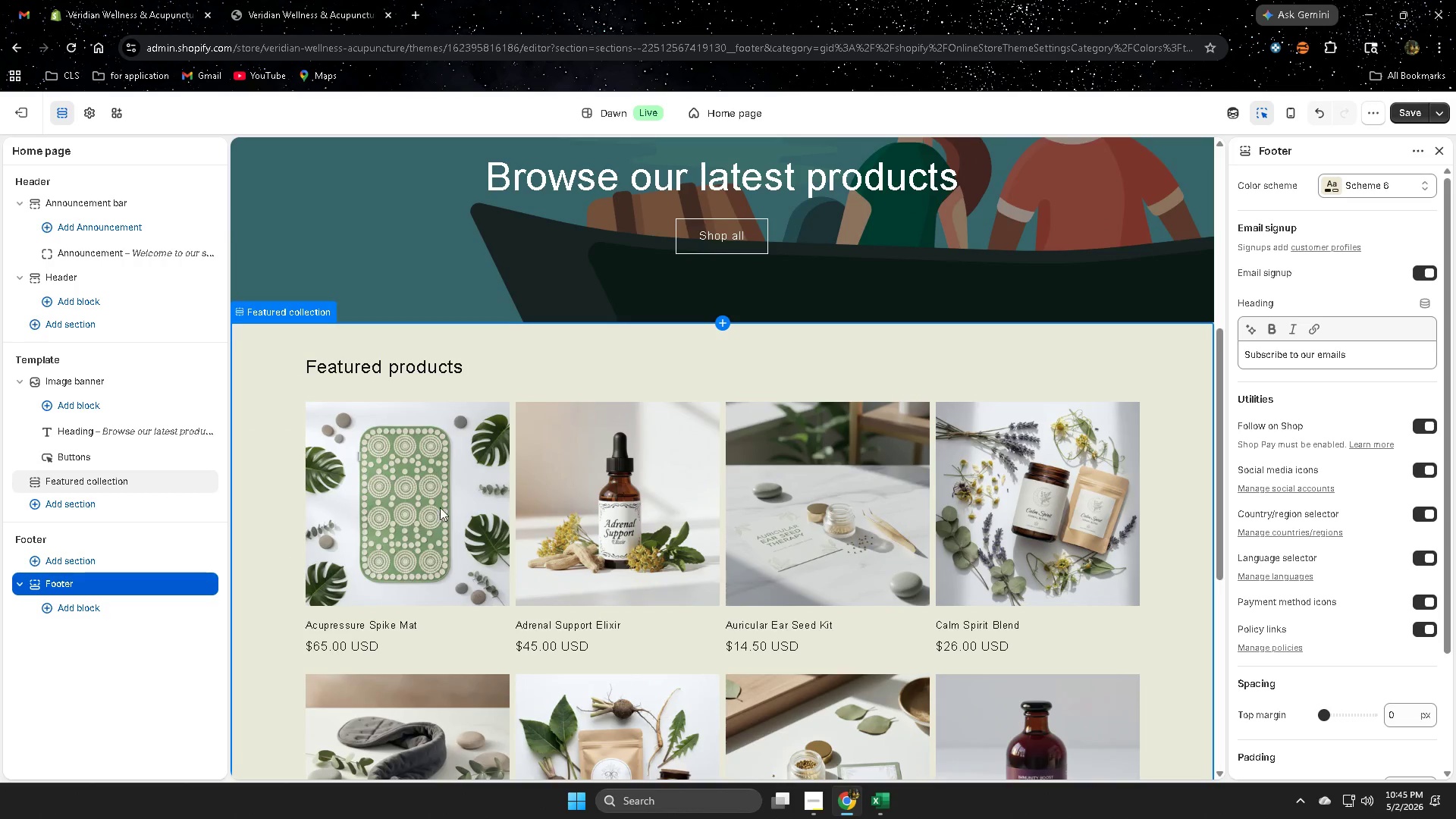 
left_click([459, 526])
 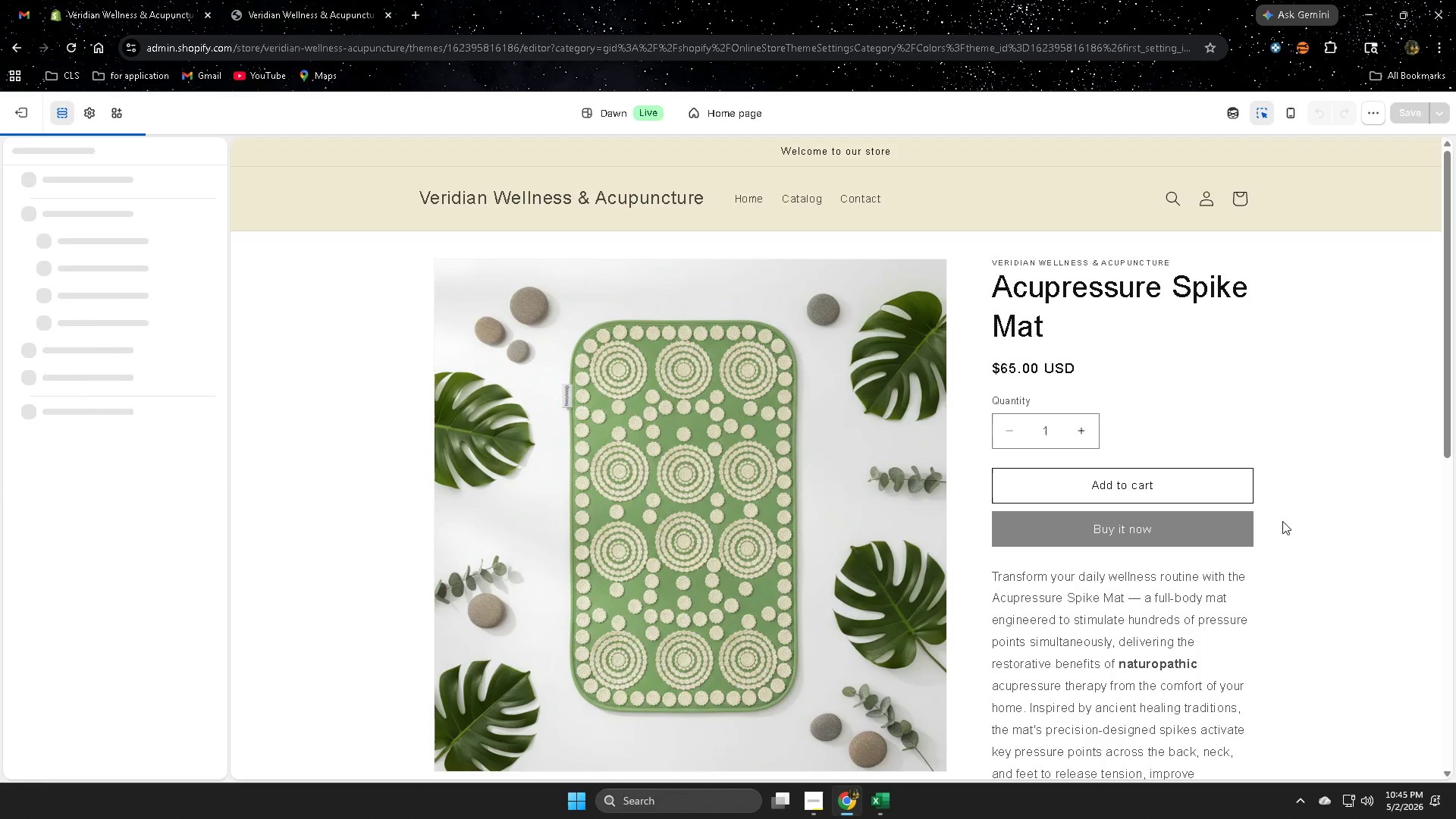 
left_click([1343, 351])
 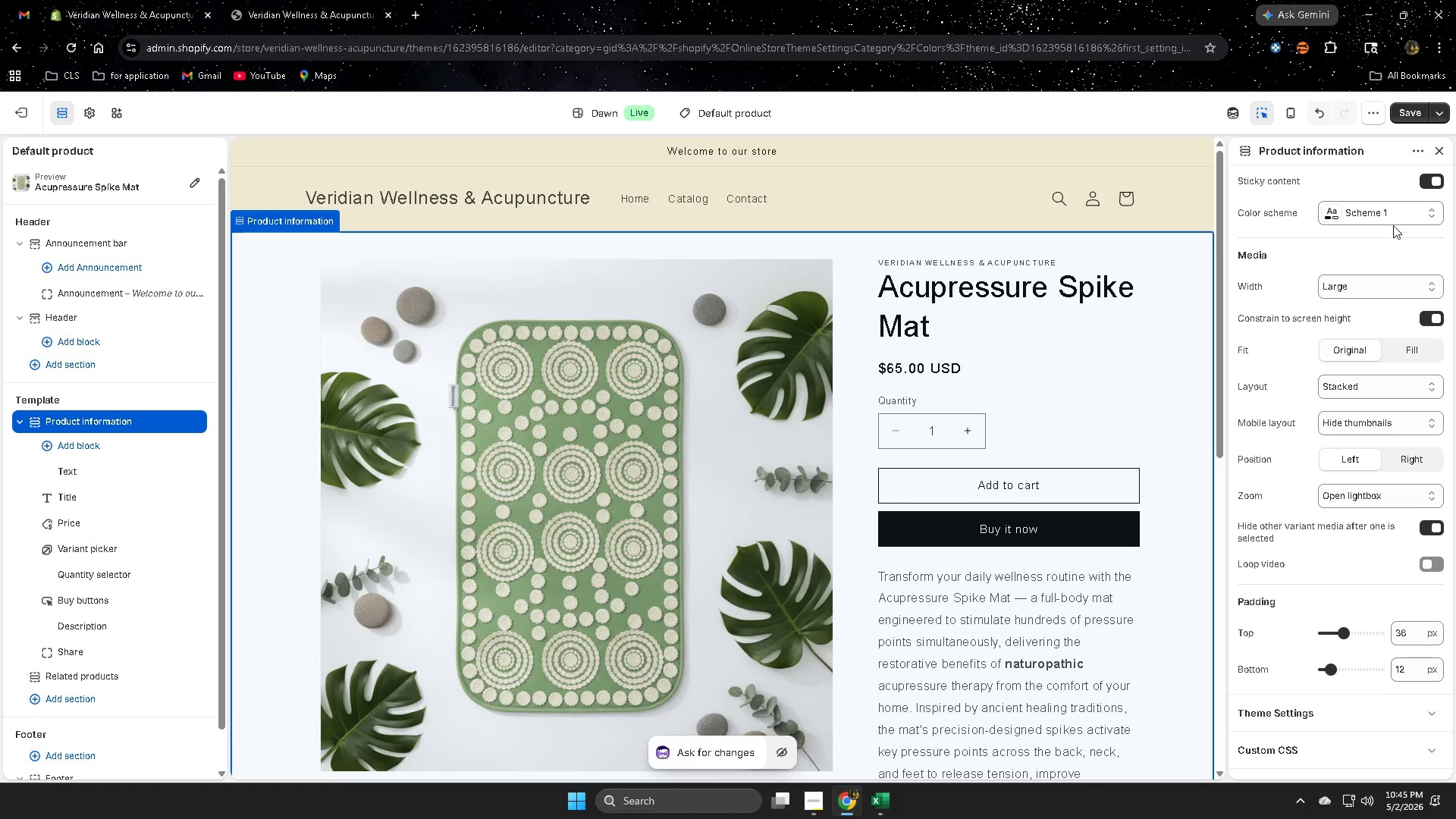 
left_click([1395, 215])
 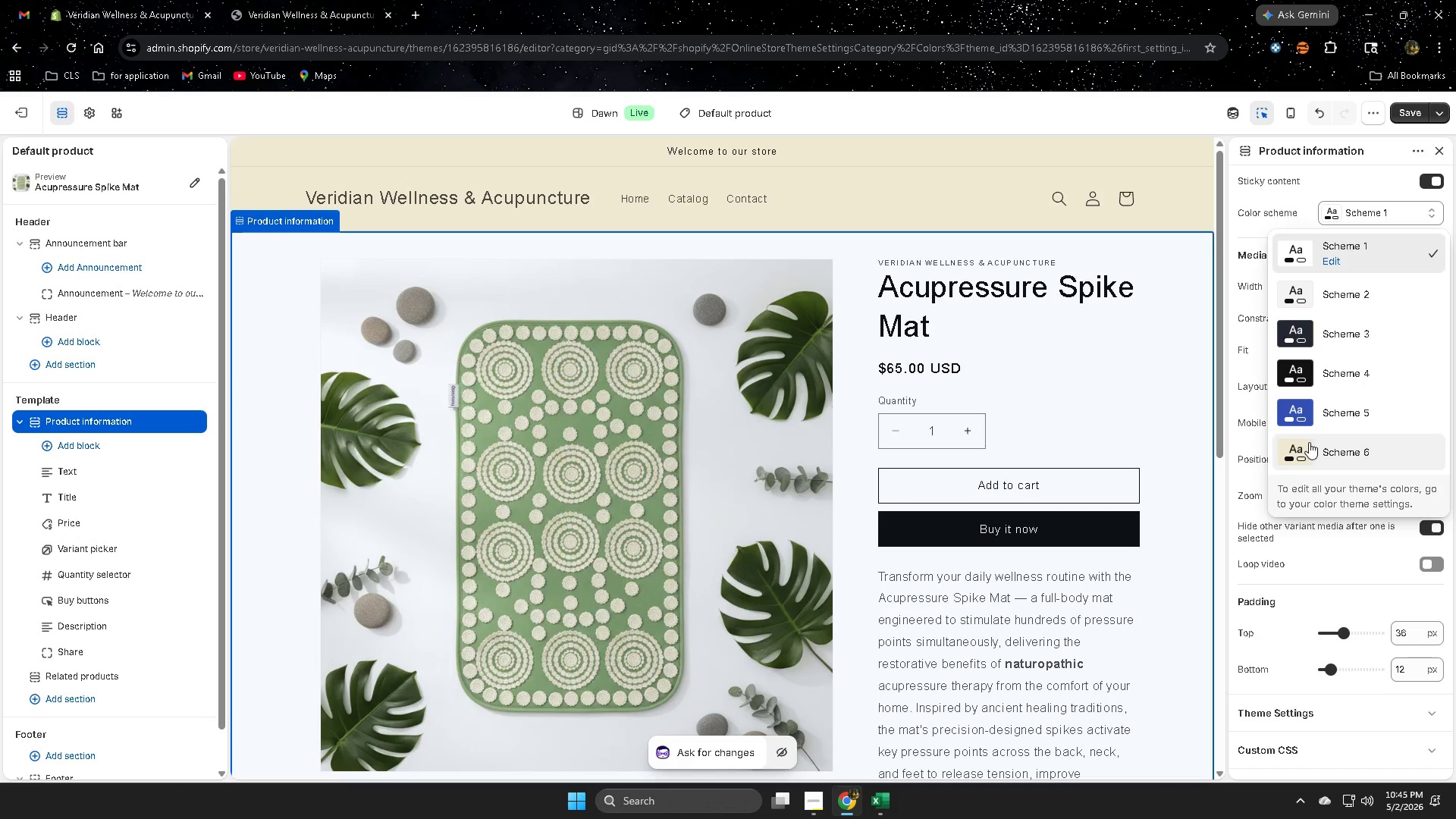 
left_click([1343, 458])
 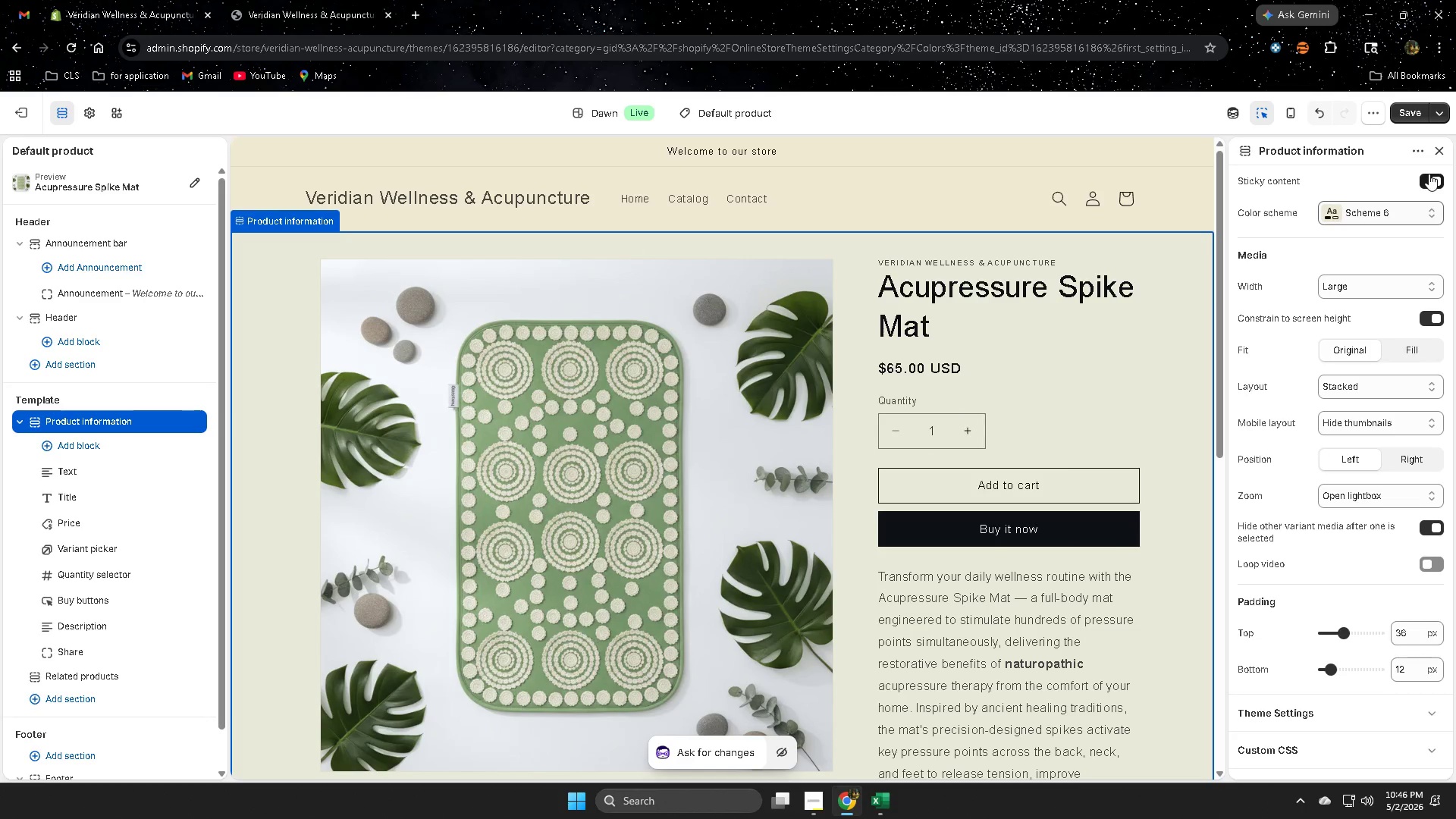 
left_click([1411, 114])
 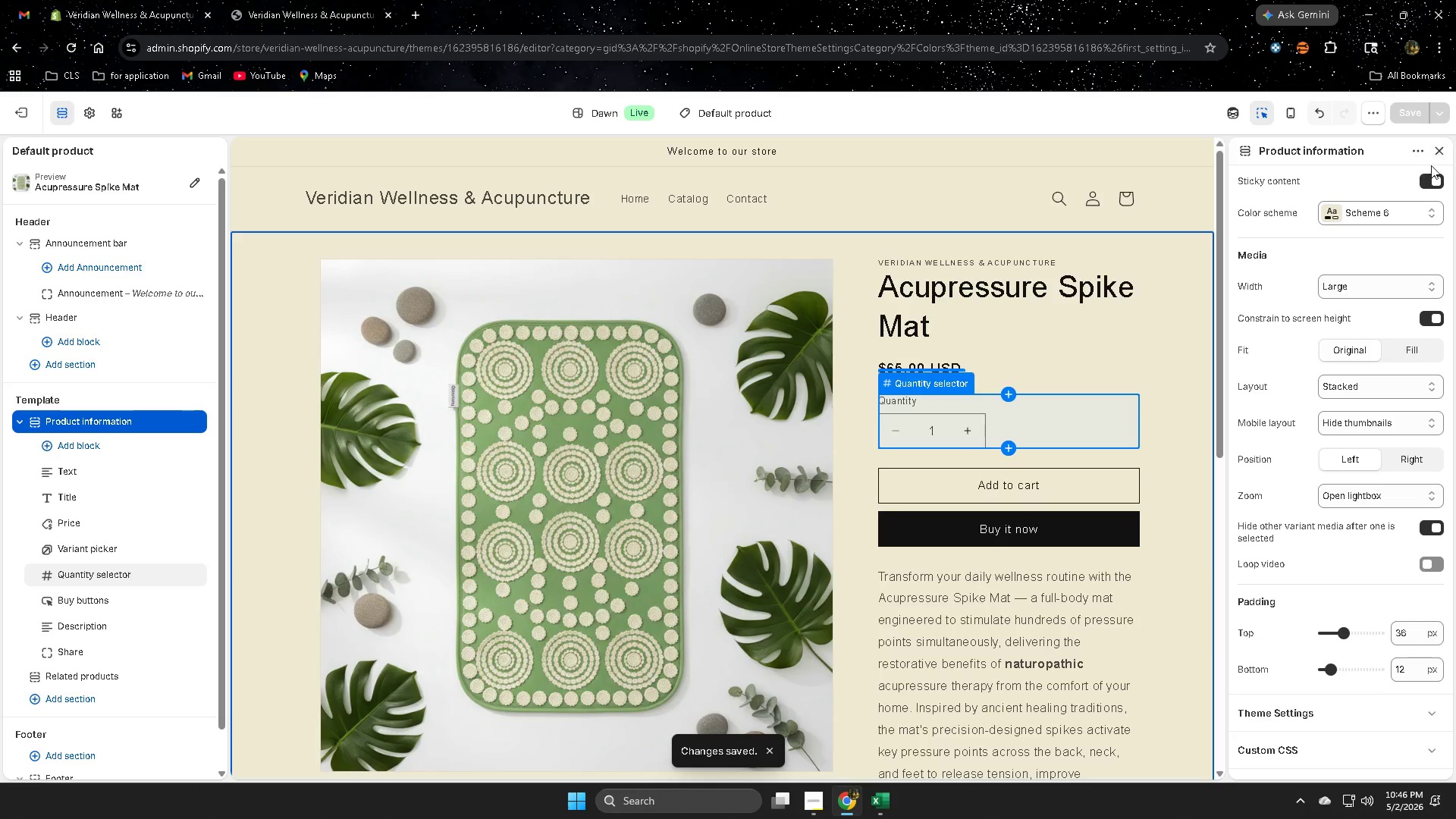 
left_click([1441, 149])
 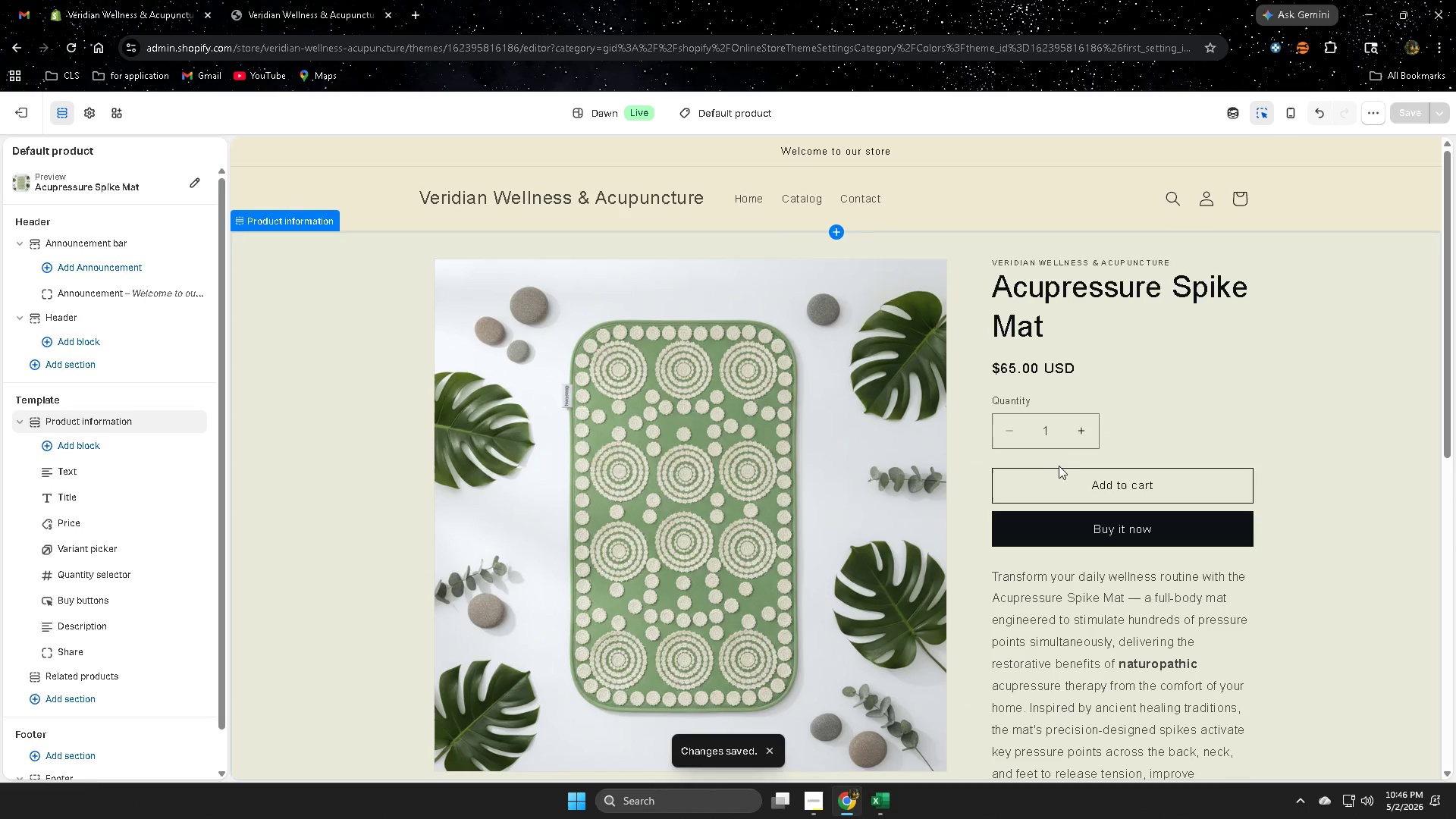 
scroll: coordinate [734, 442], scroll_direction: none, amount: 0.0
 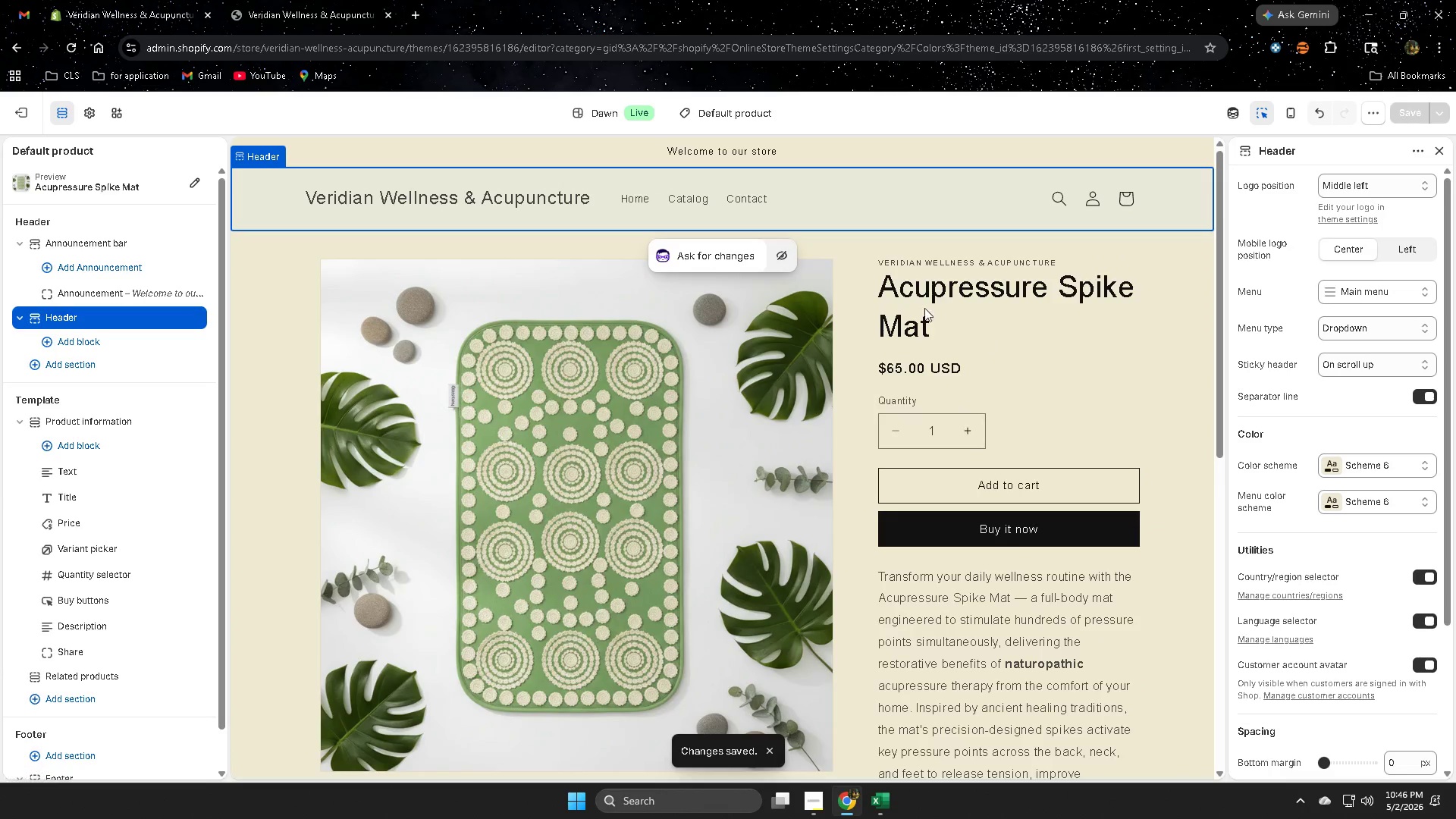 
left_click([642, 199])
 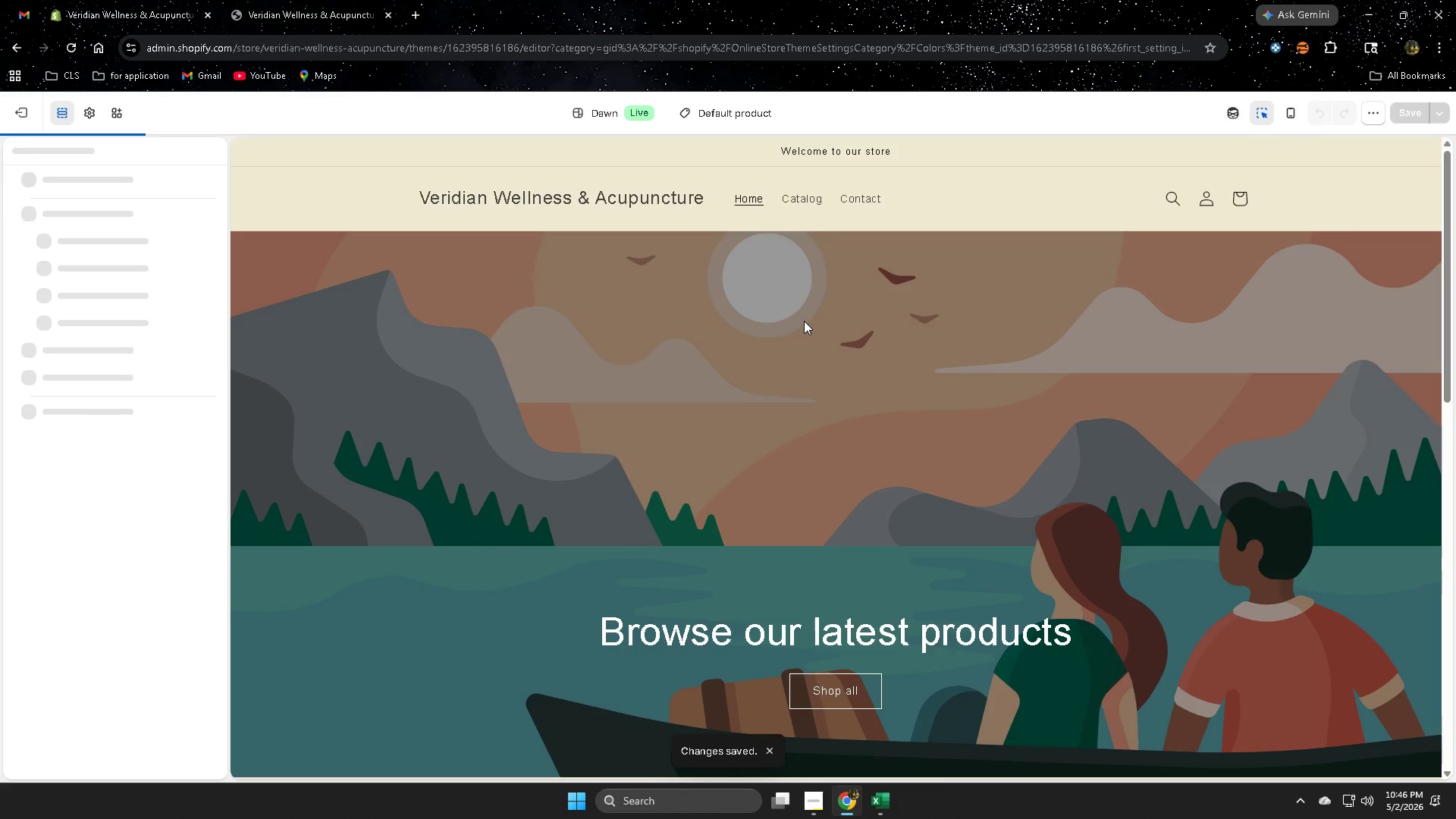 
scroll: coordinate [781, 462], scroll_direction: down, amount: 3.0
 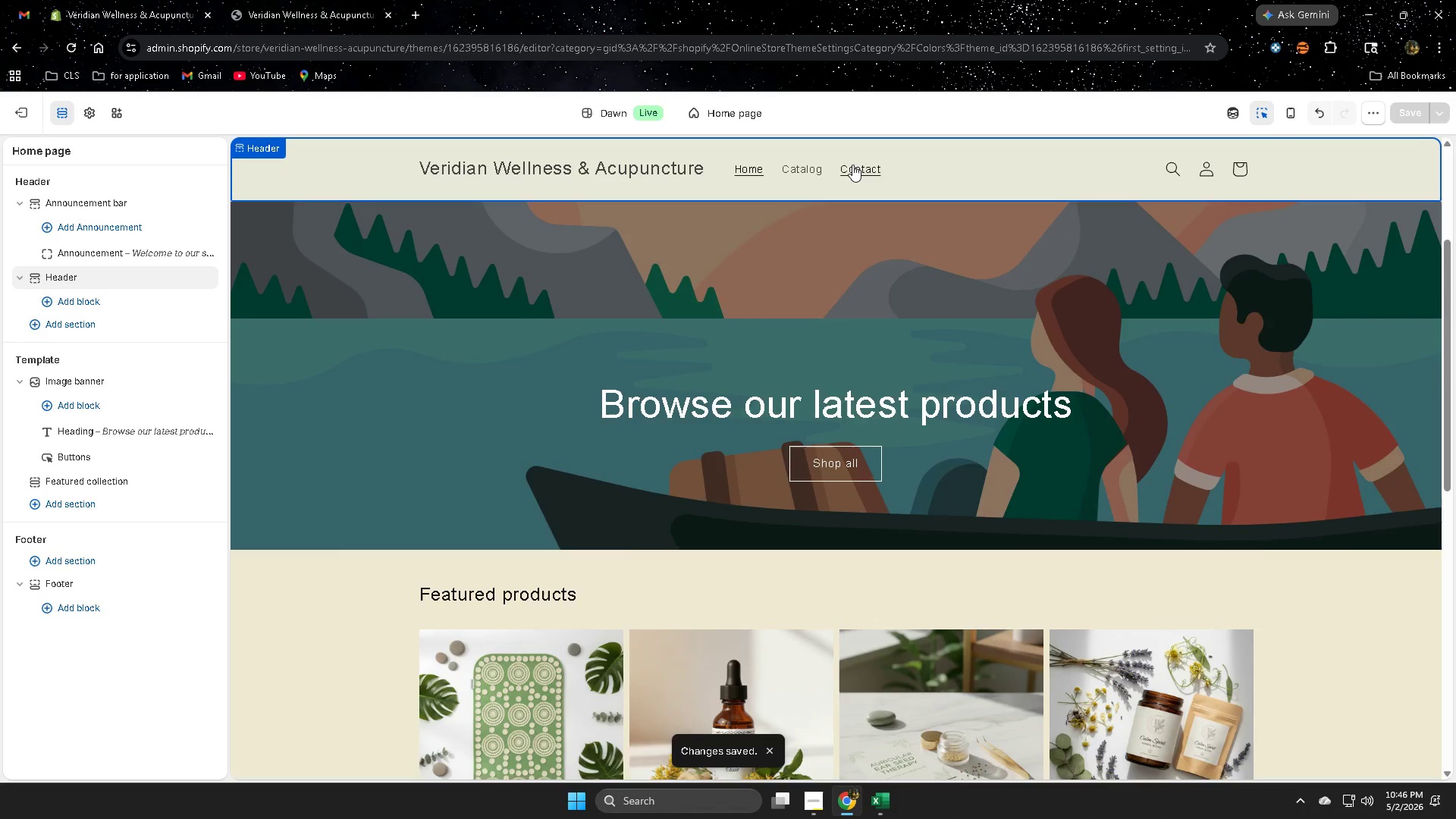 
double_click([852, 166])
 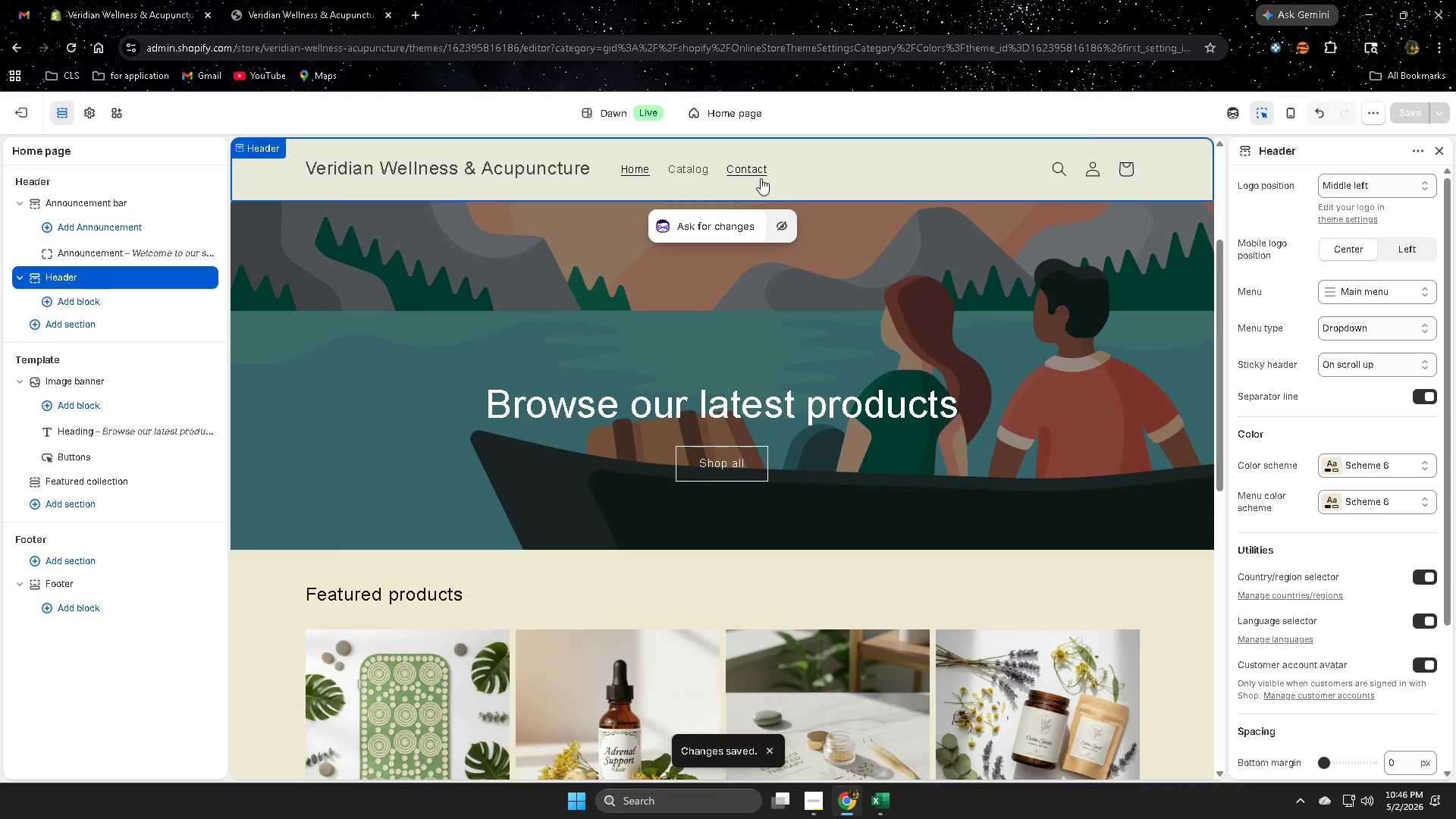 
left_click([749, 172])
 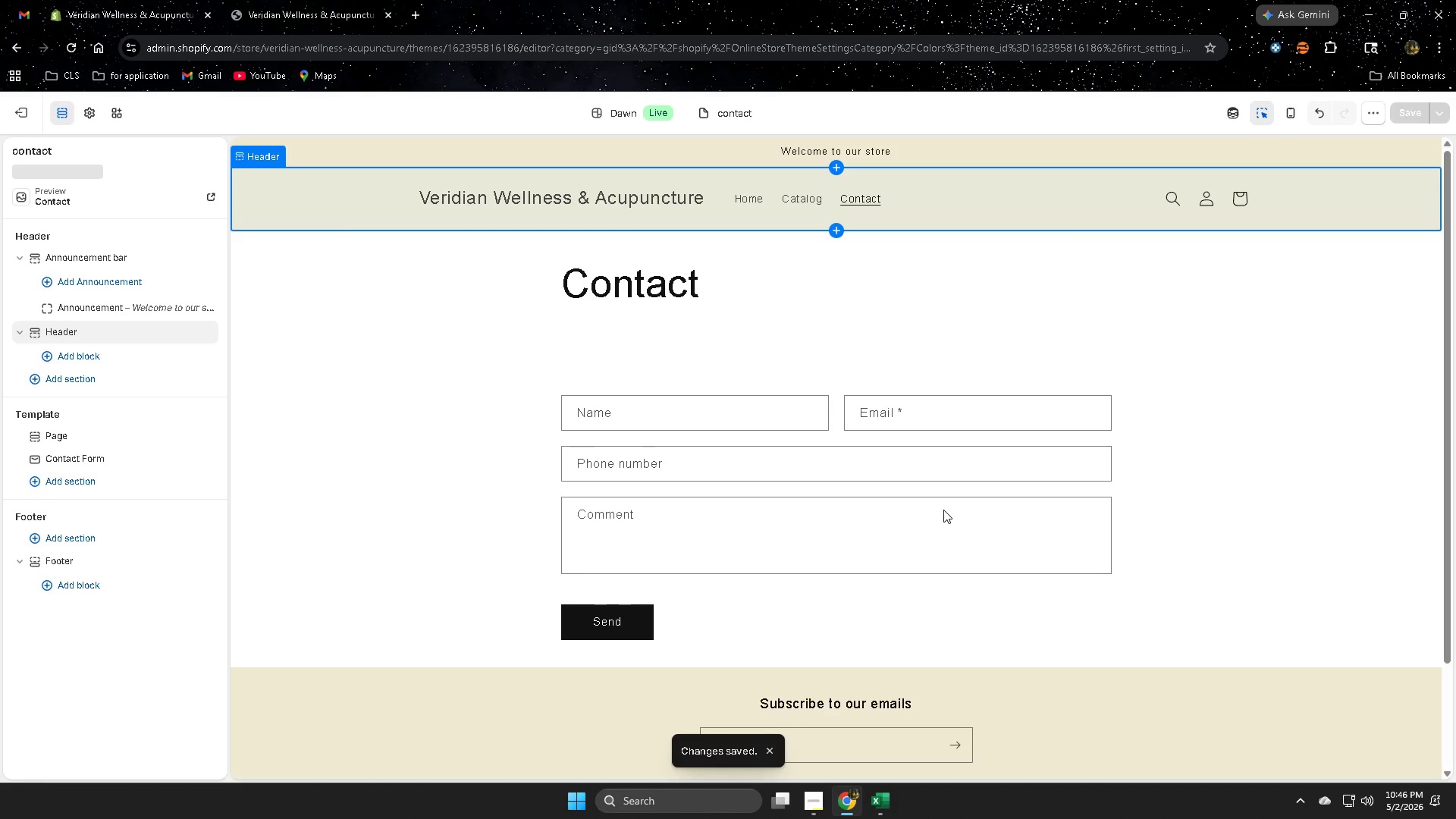 
left_click([322, 372])
 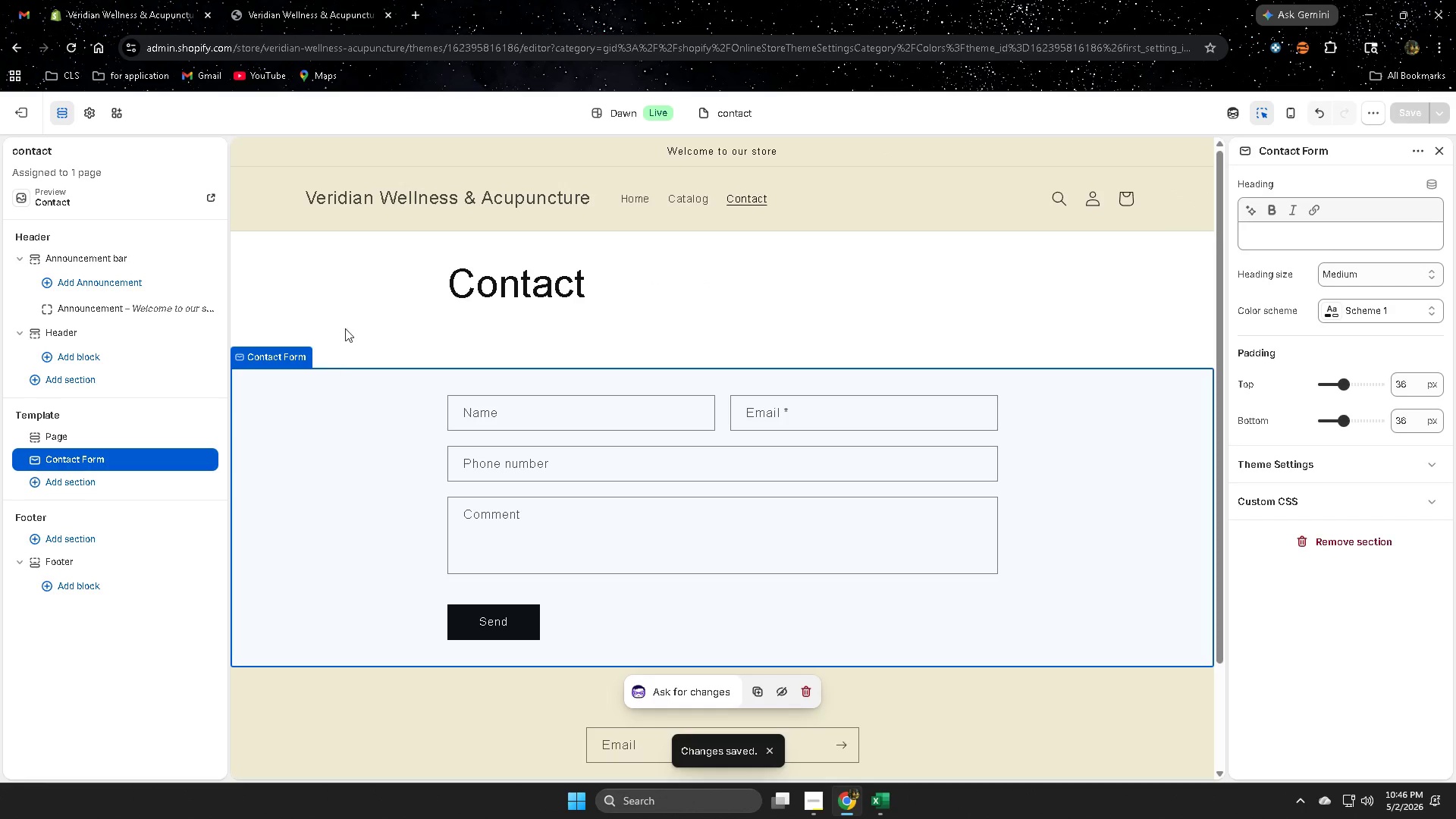 
left_click([359, 299])
 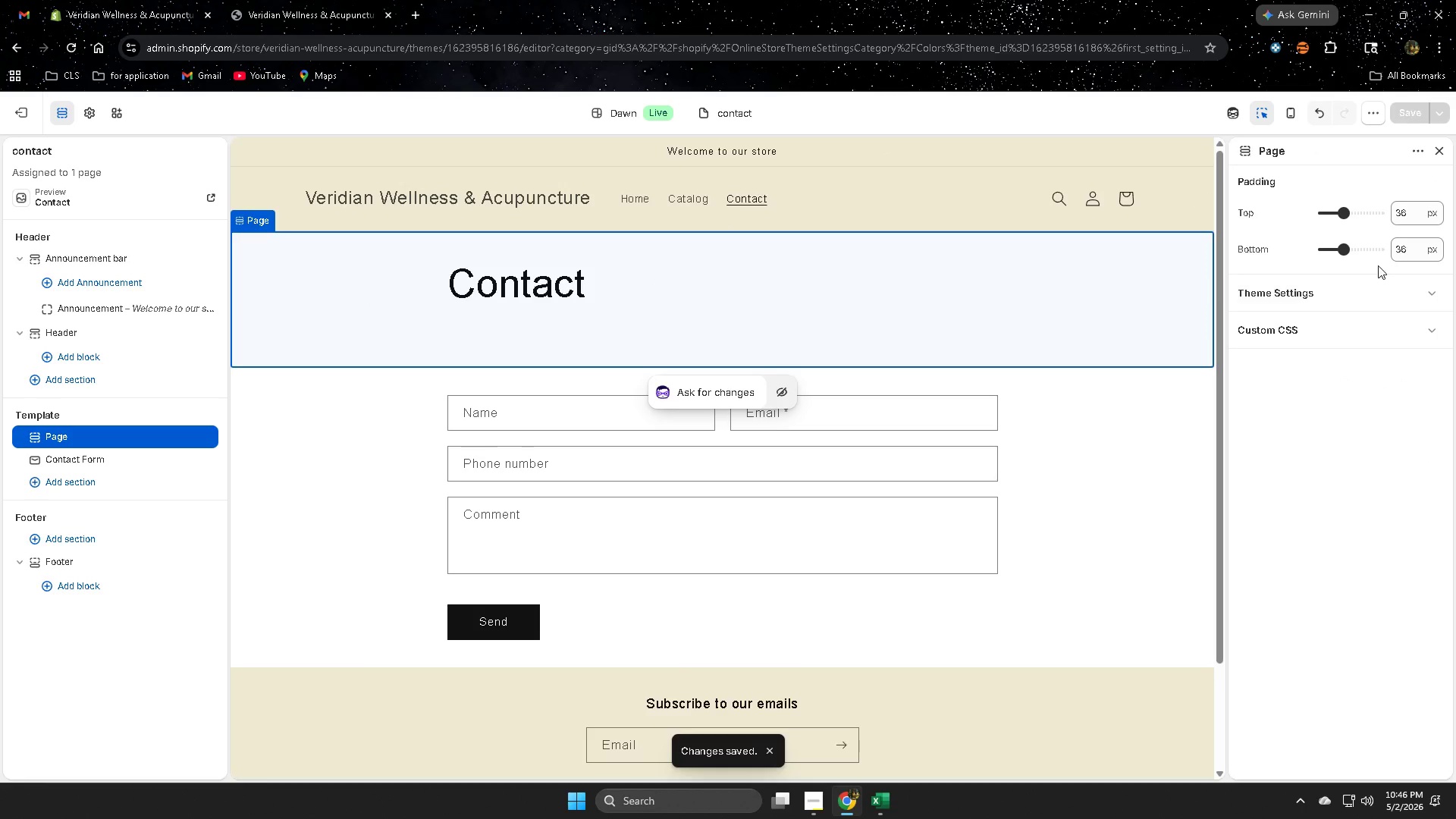 
left_click_drag(start_coordinate=[1342, 244], to_coordinate=[1283, 243])
 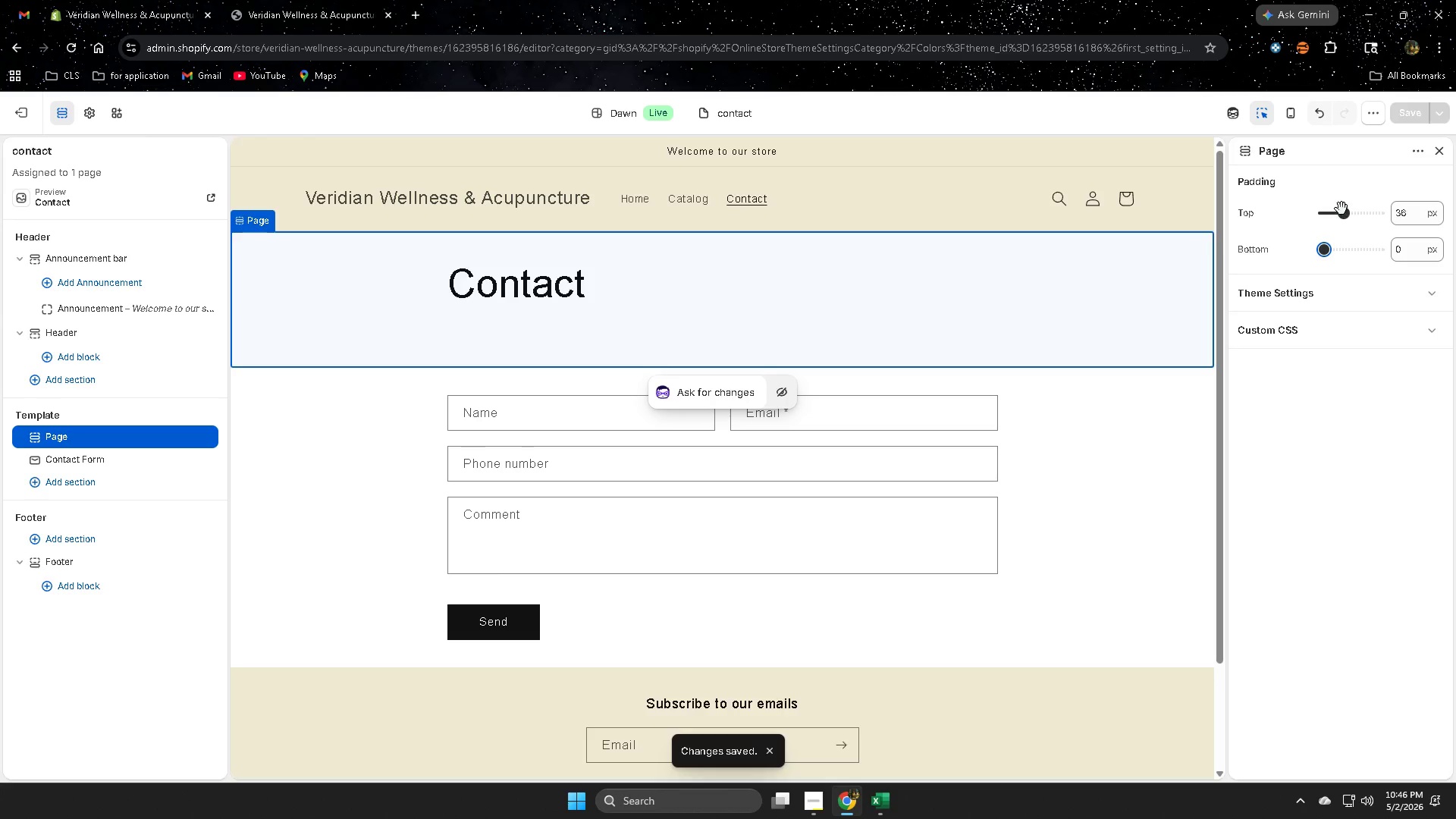 
left_click_drag(start_coordinate=[1341, 209], to_coordinate=[1235, 199])
 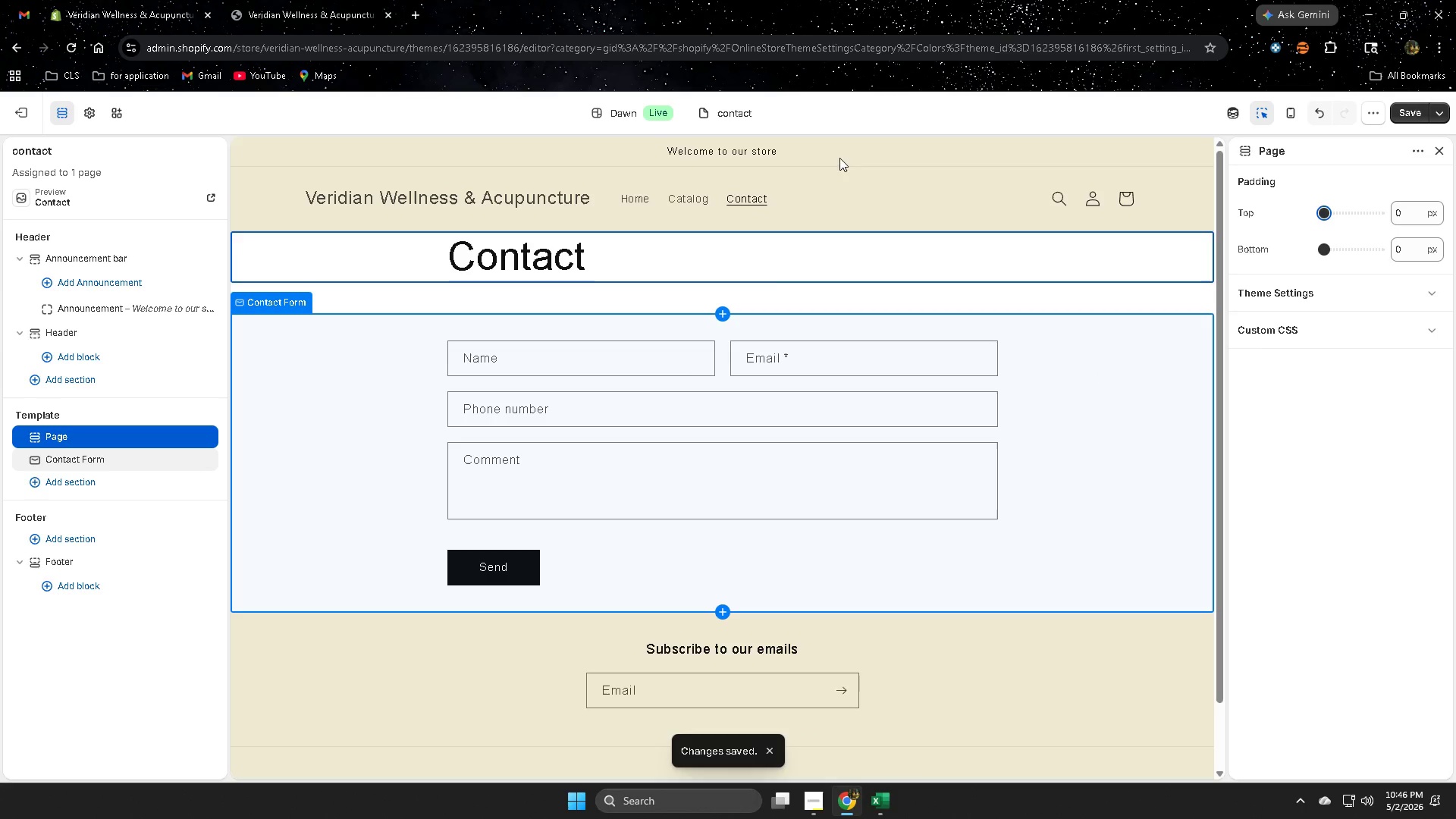 
left_click([324, 356])
 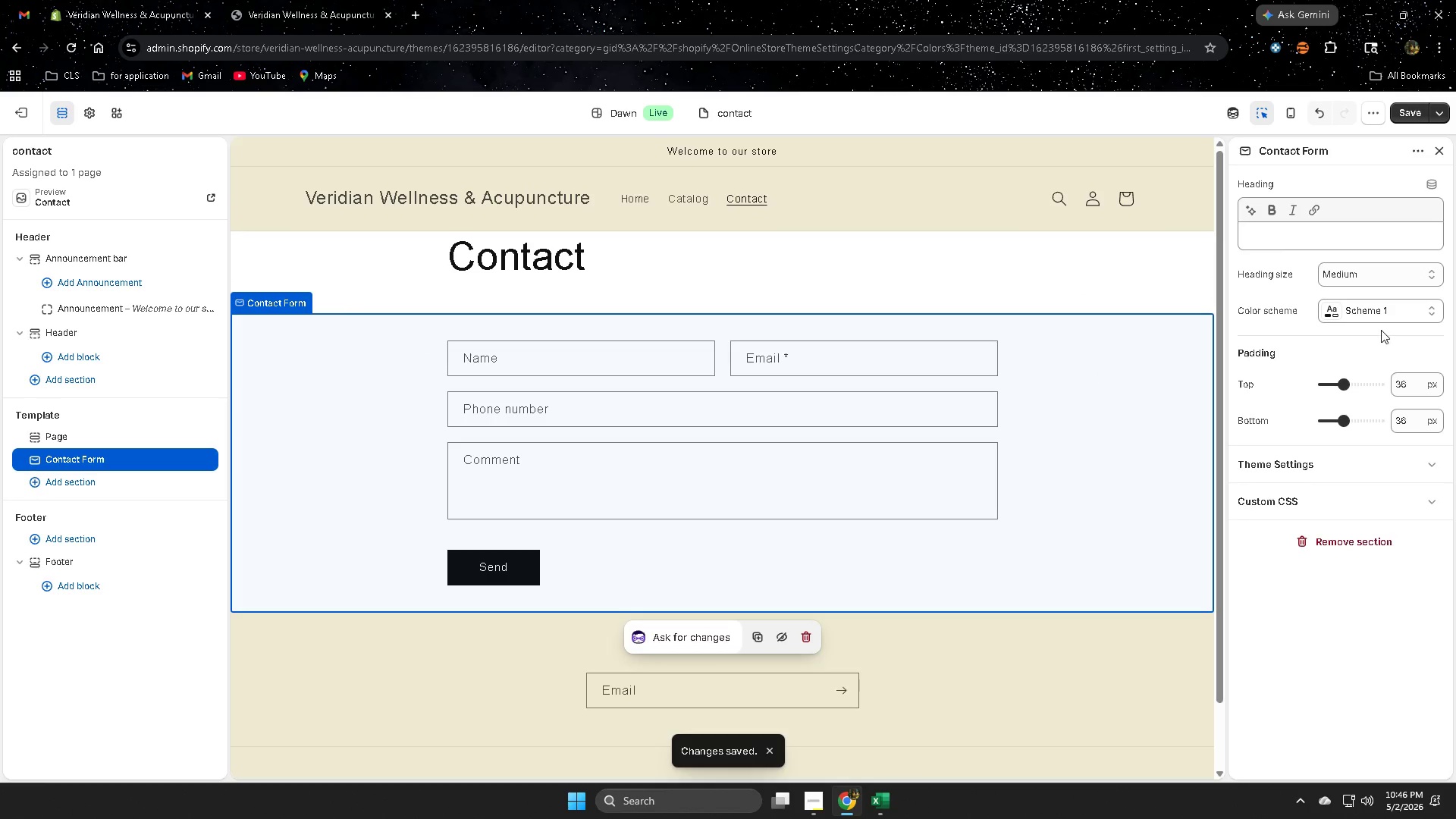 
left_click([1407, 312])
 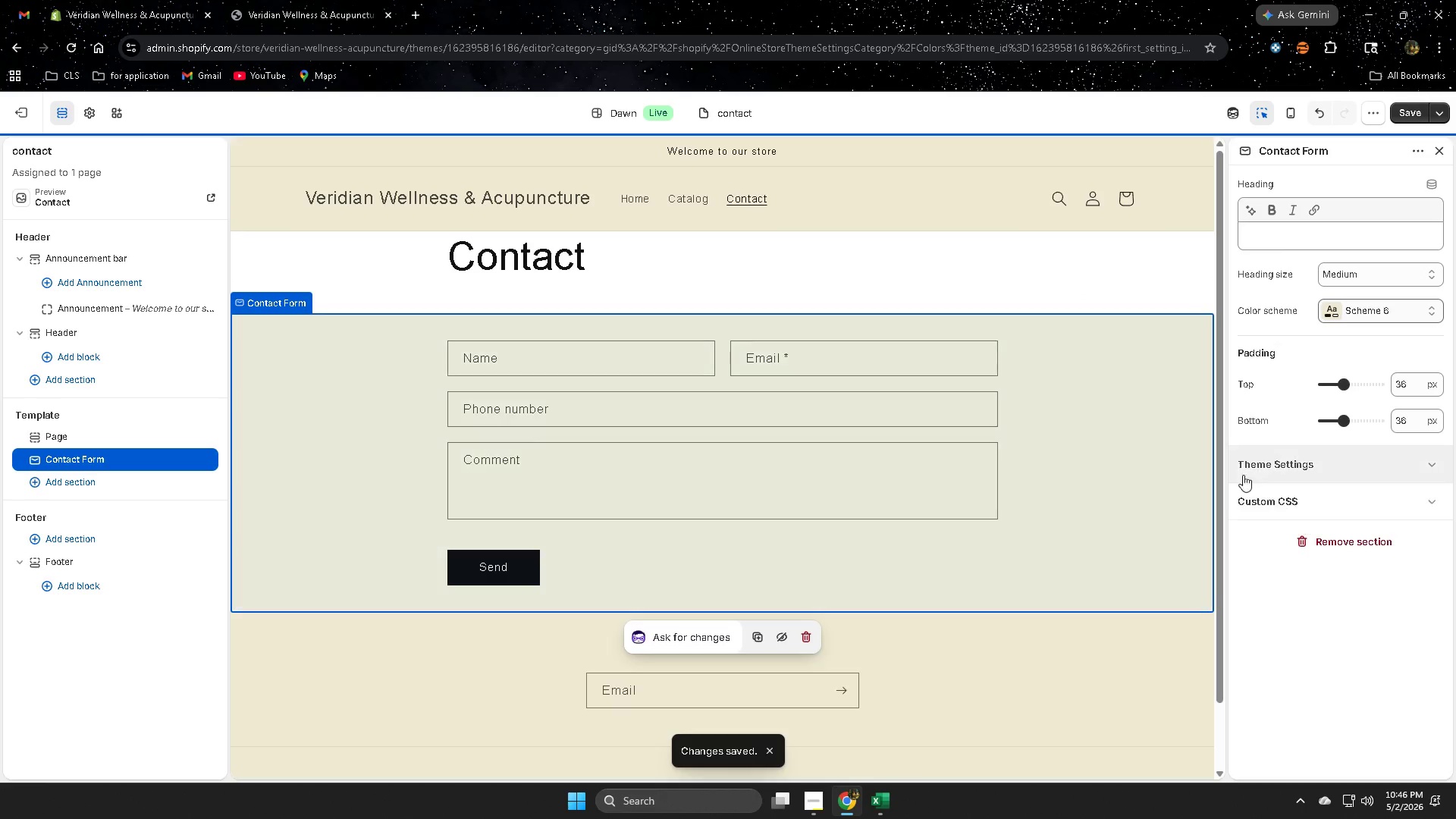 
left_click([1018, 288])
 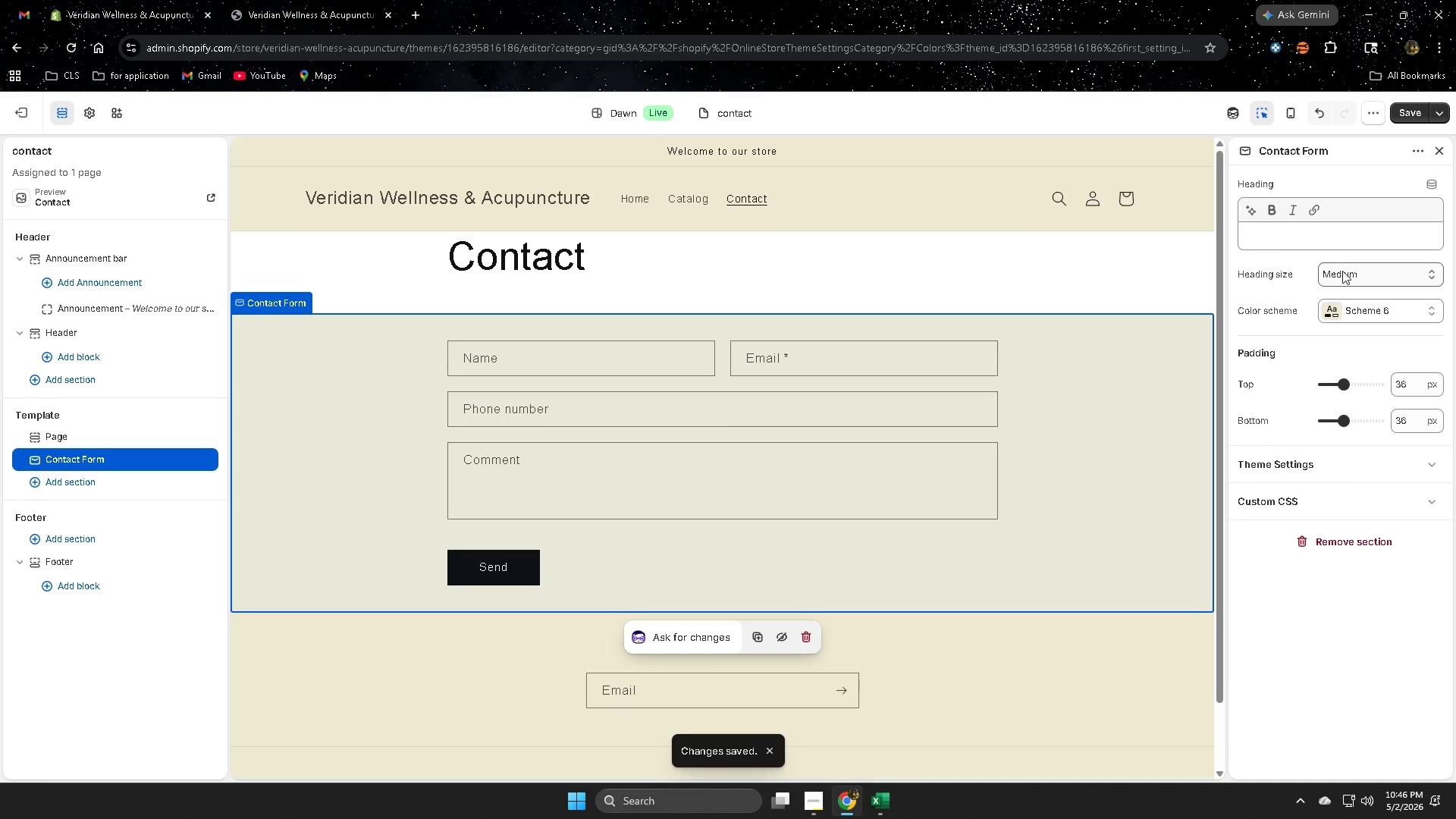 
left_click([1369, 275])
 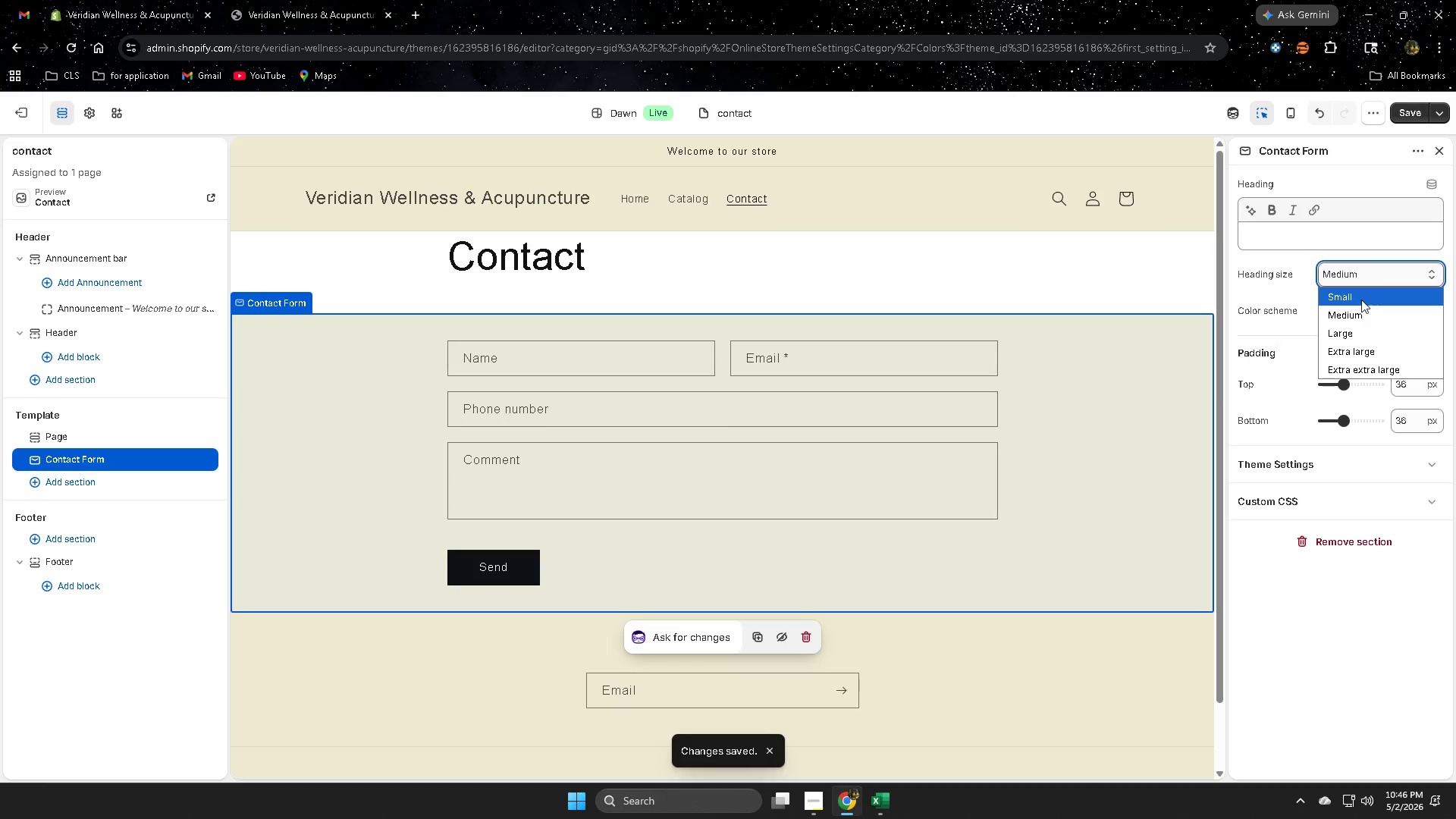 
left_click([1361, 300])
 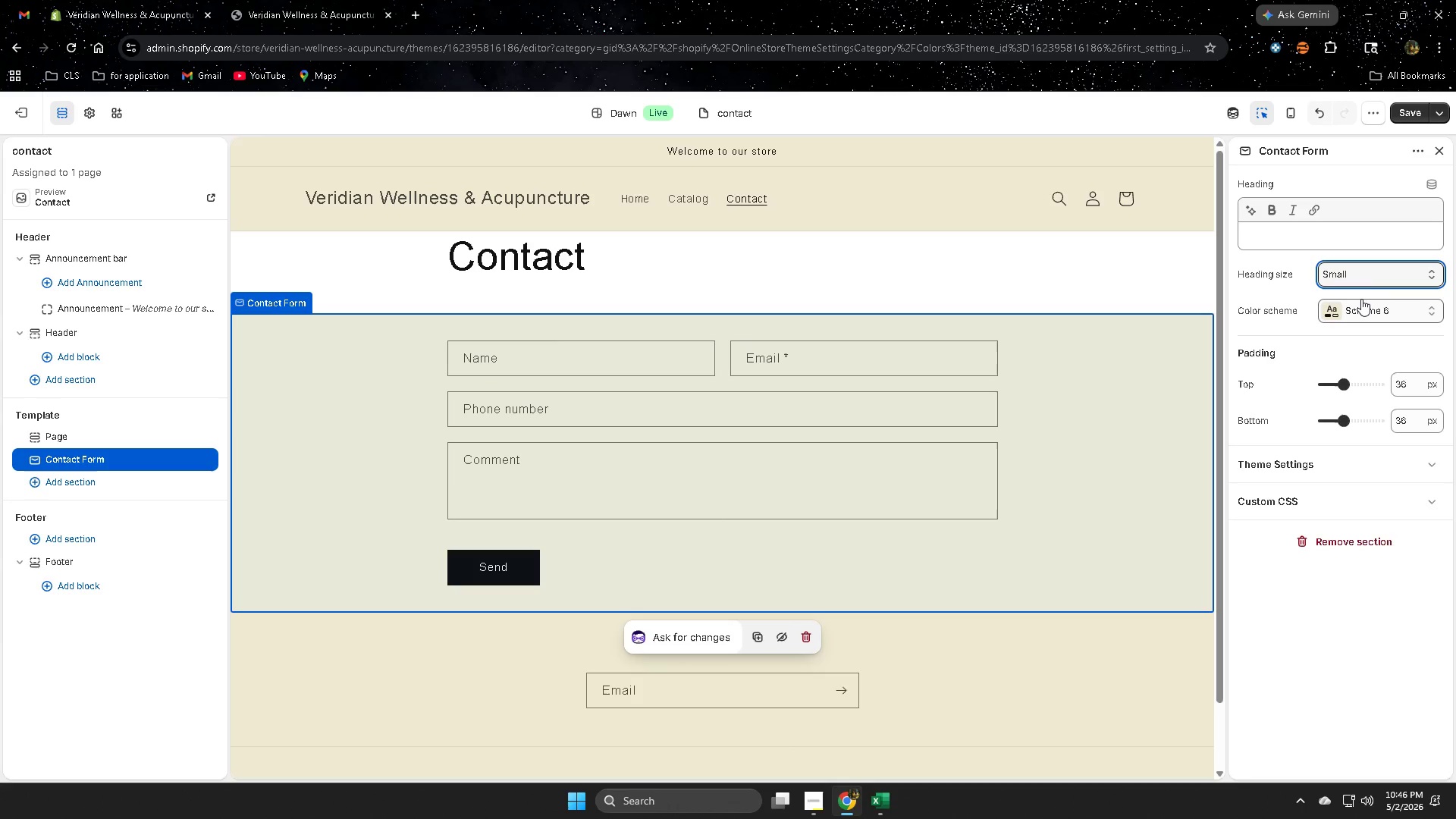 
left_click([1369, 275])
 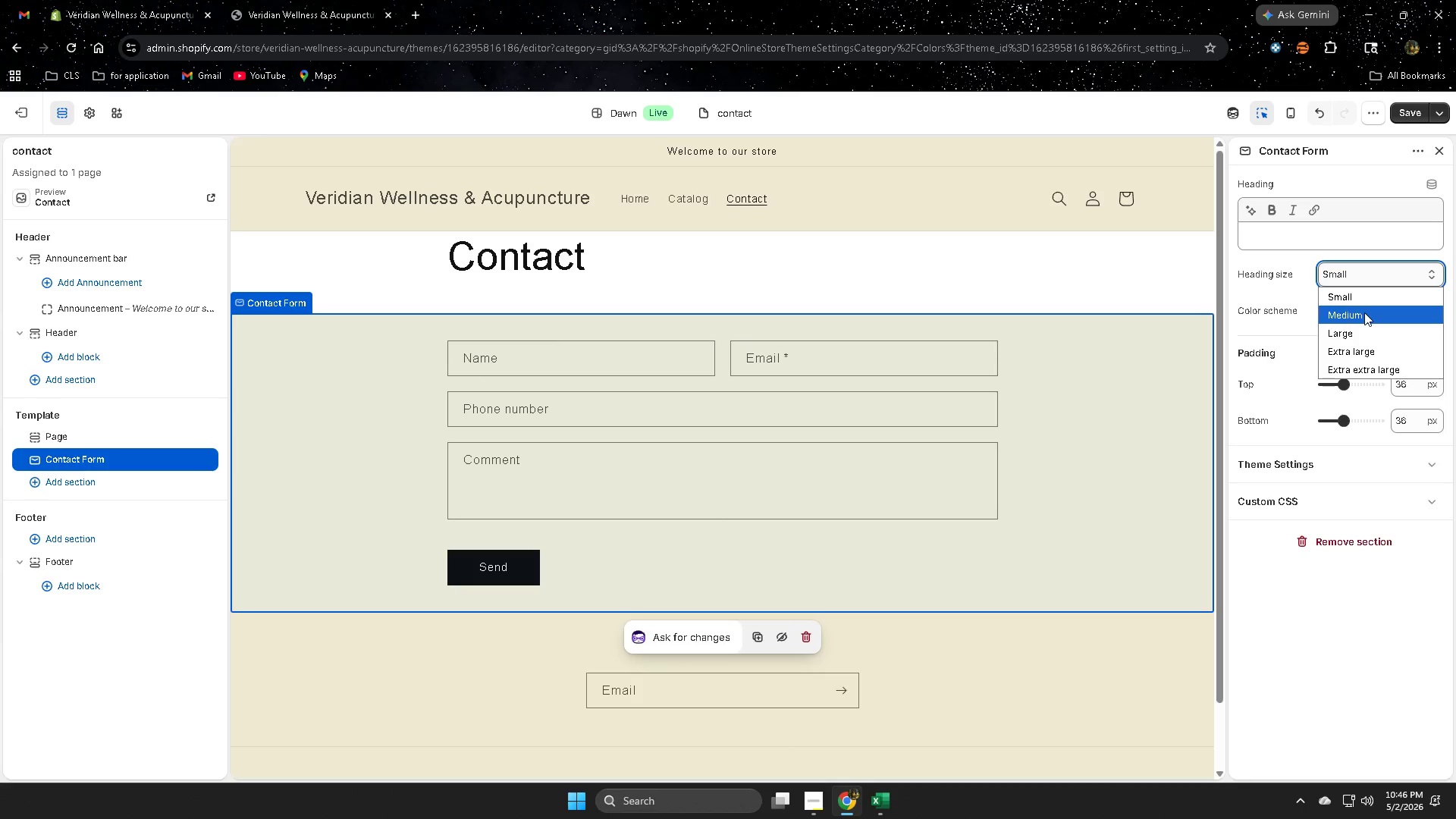 
left_click([1364, 312])
 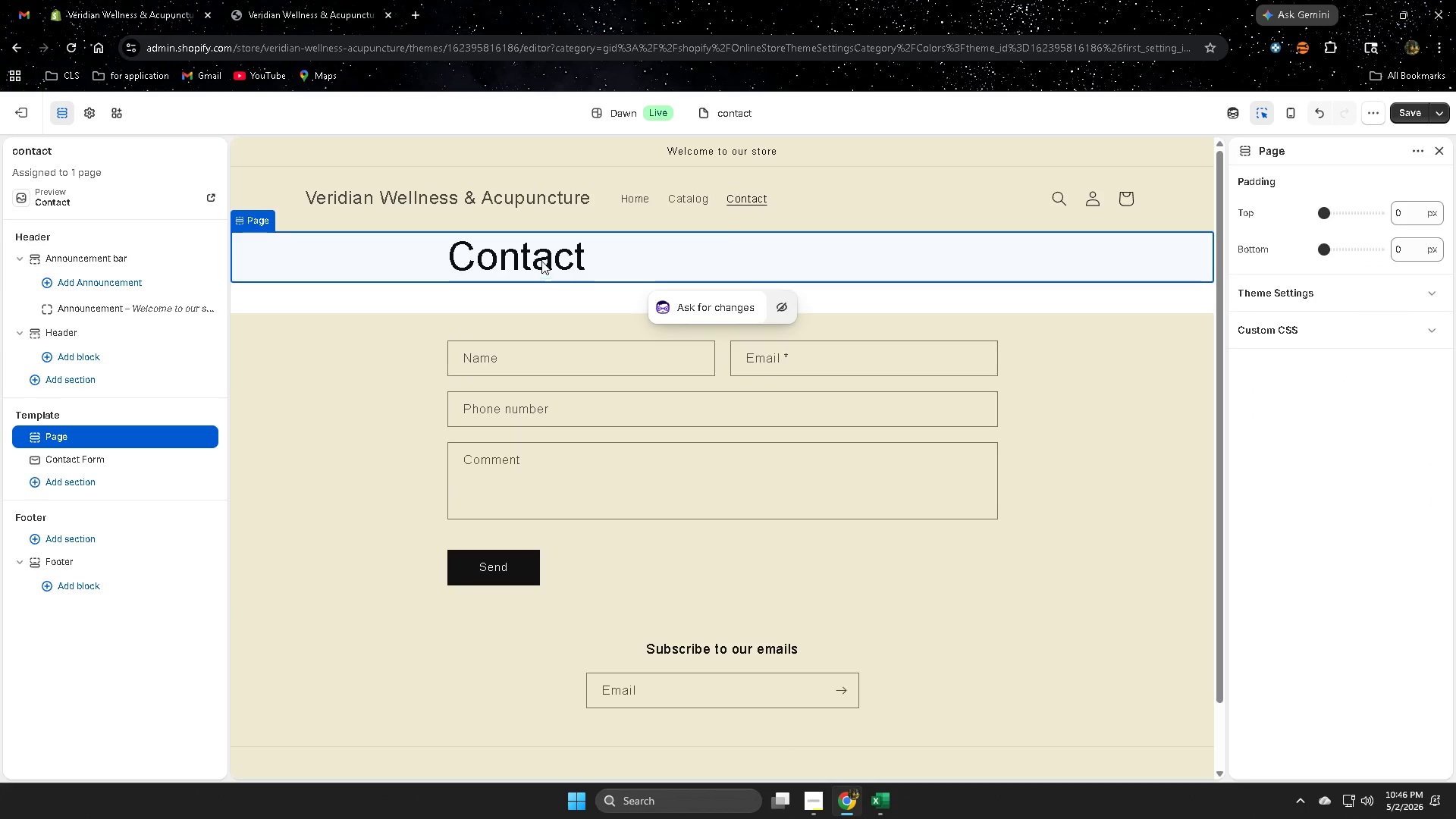 
left_click([556, 256])
 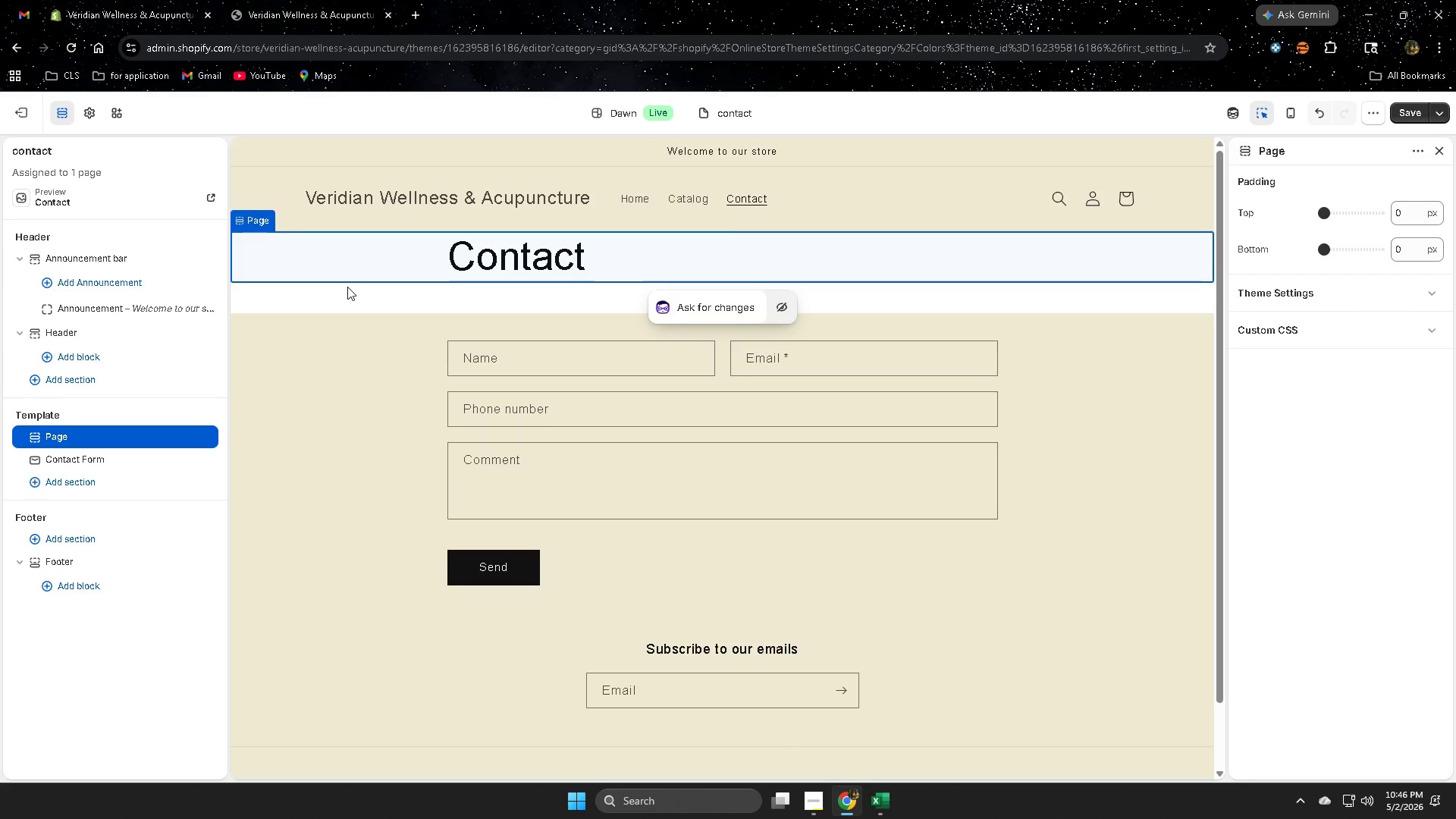 
left_click([336, 303])
 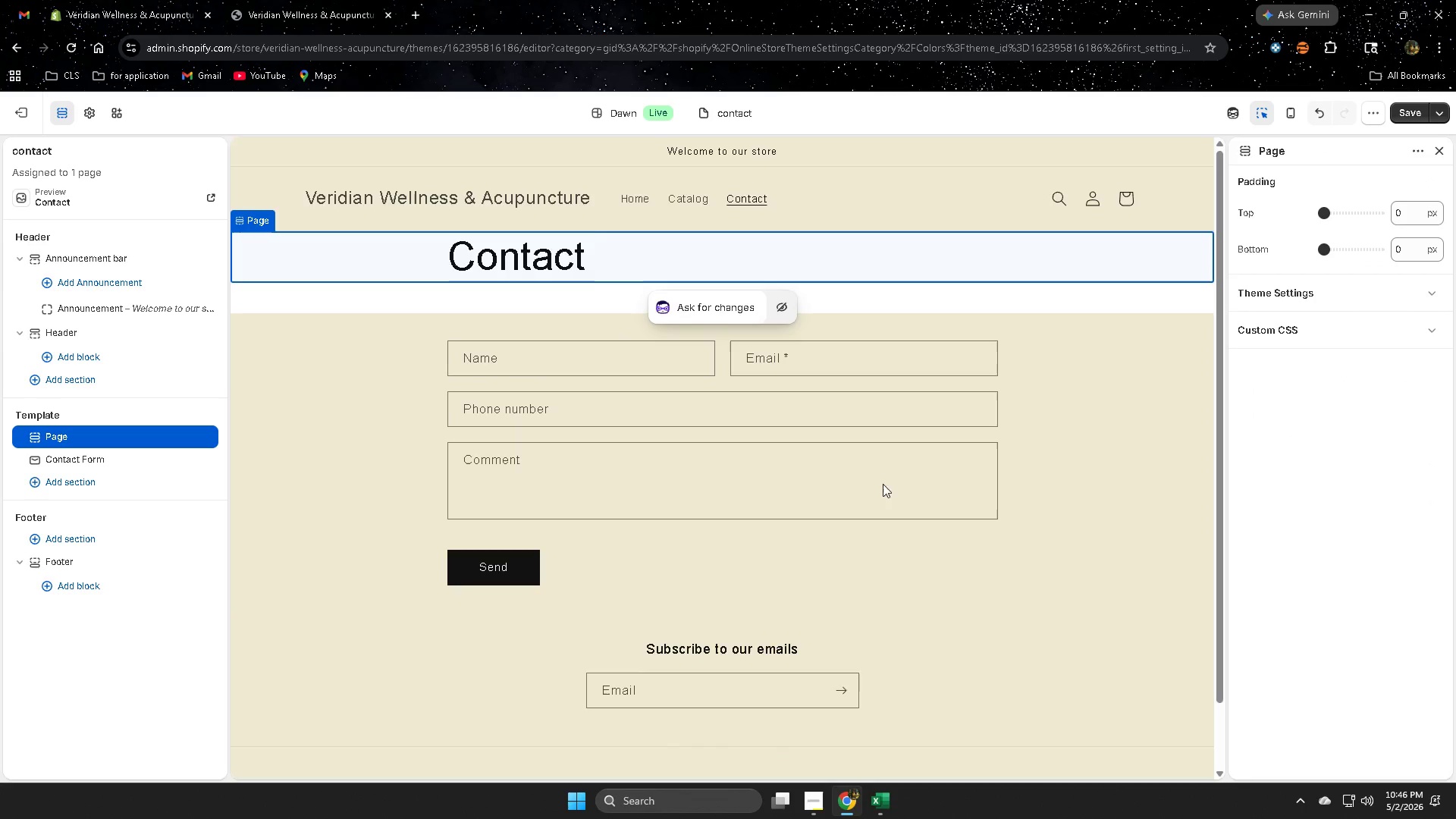 
scroll: coordinate [962, 581], scroll_direction: none, amount: 0.0
 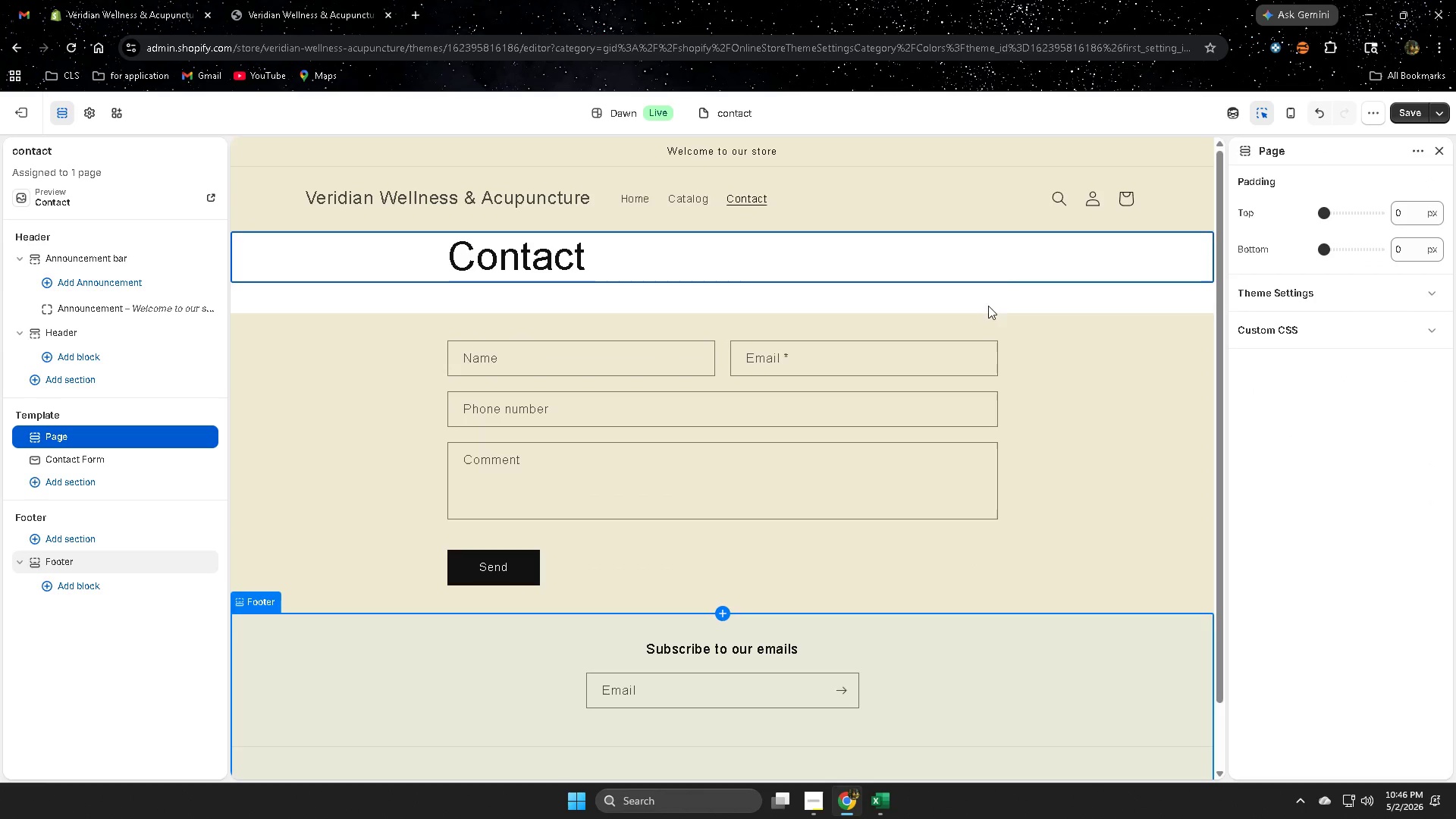 
left_click([1004, 274])
 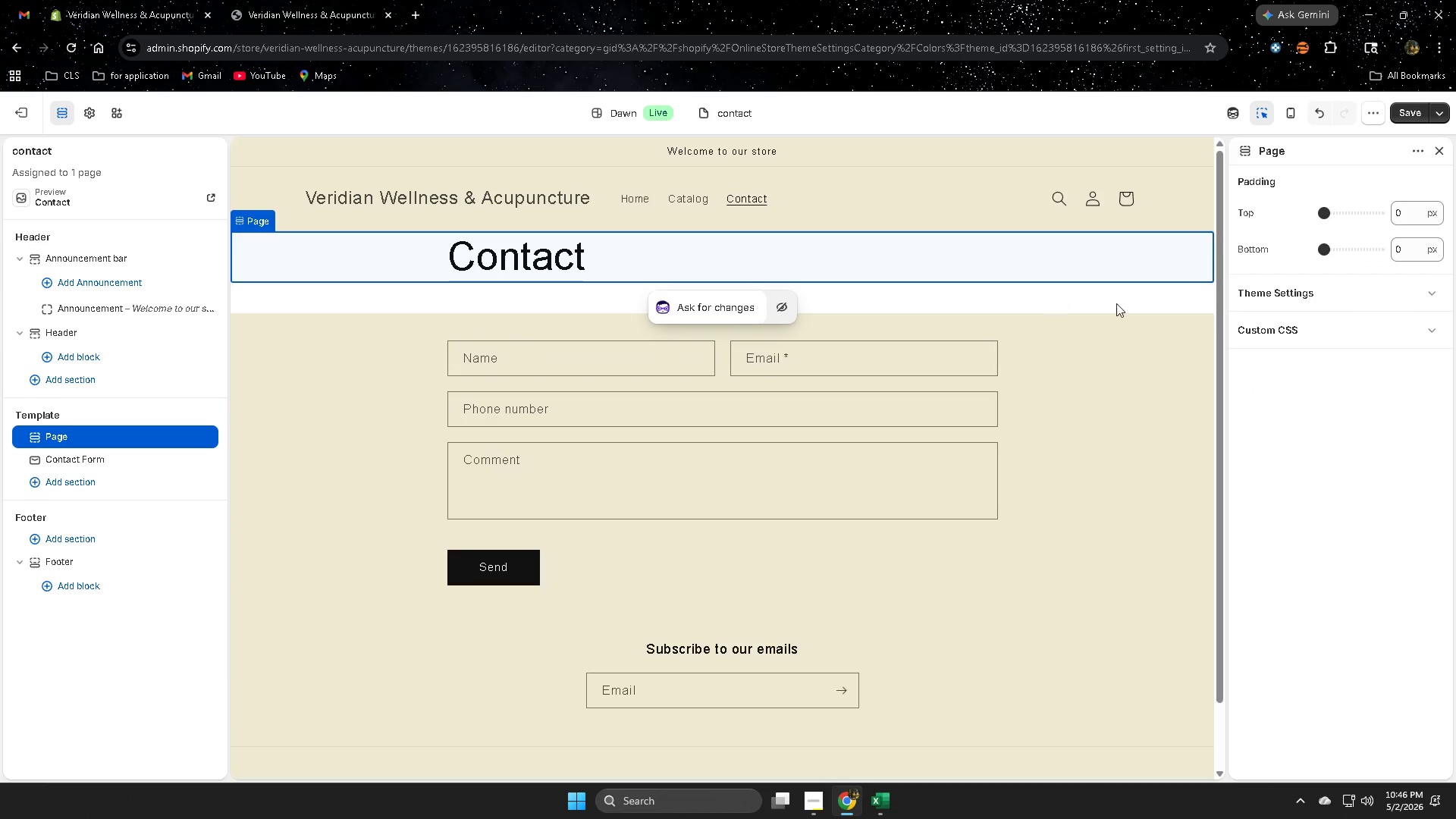 
left_click([1116, 299])
 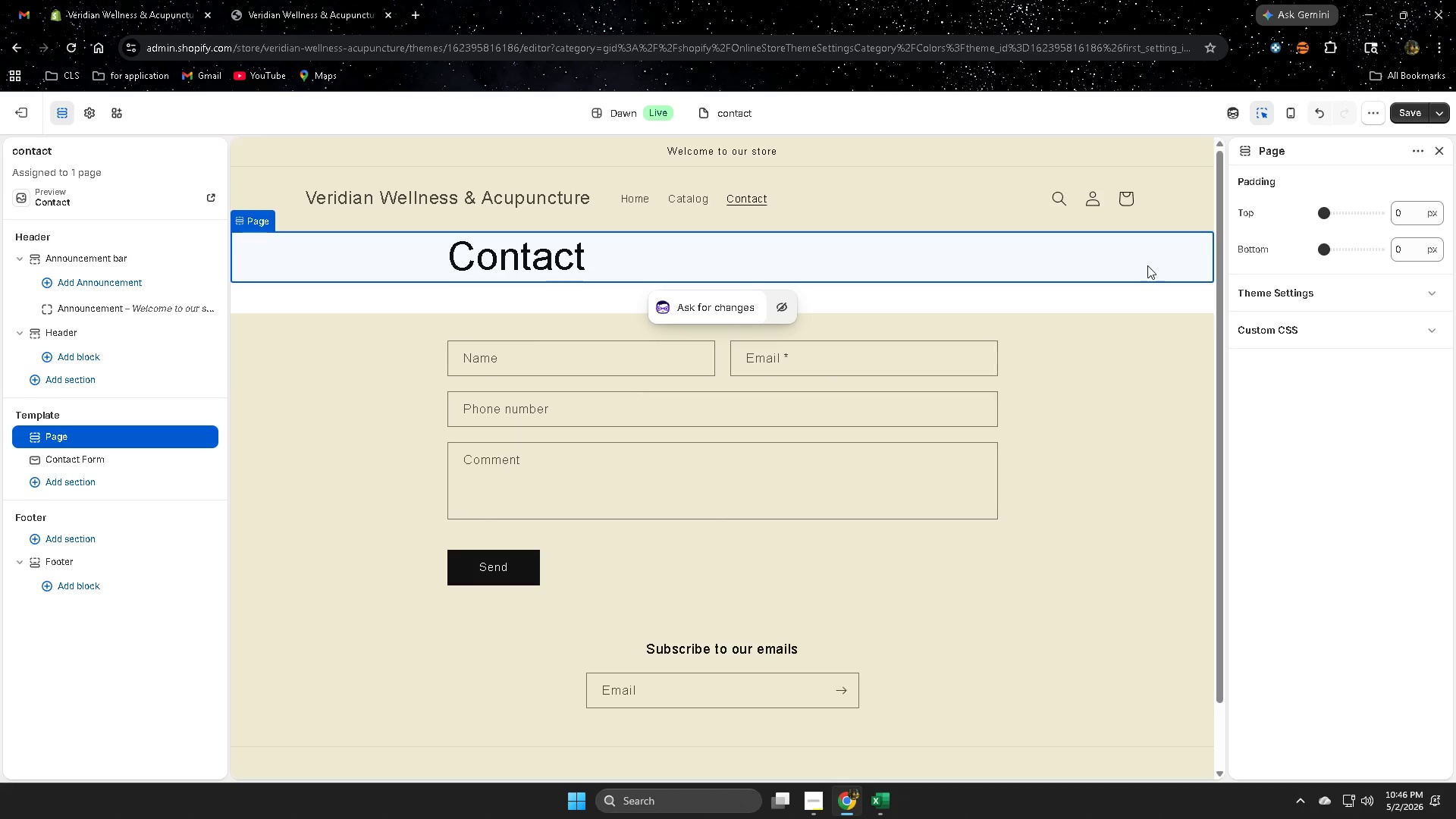 
right_click([1147, 273])
 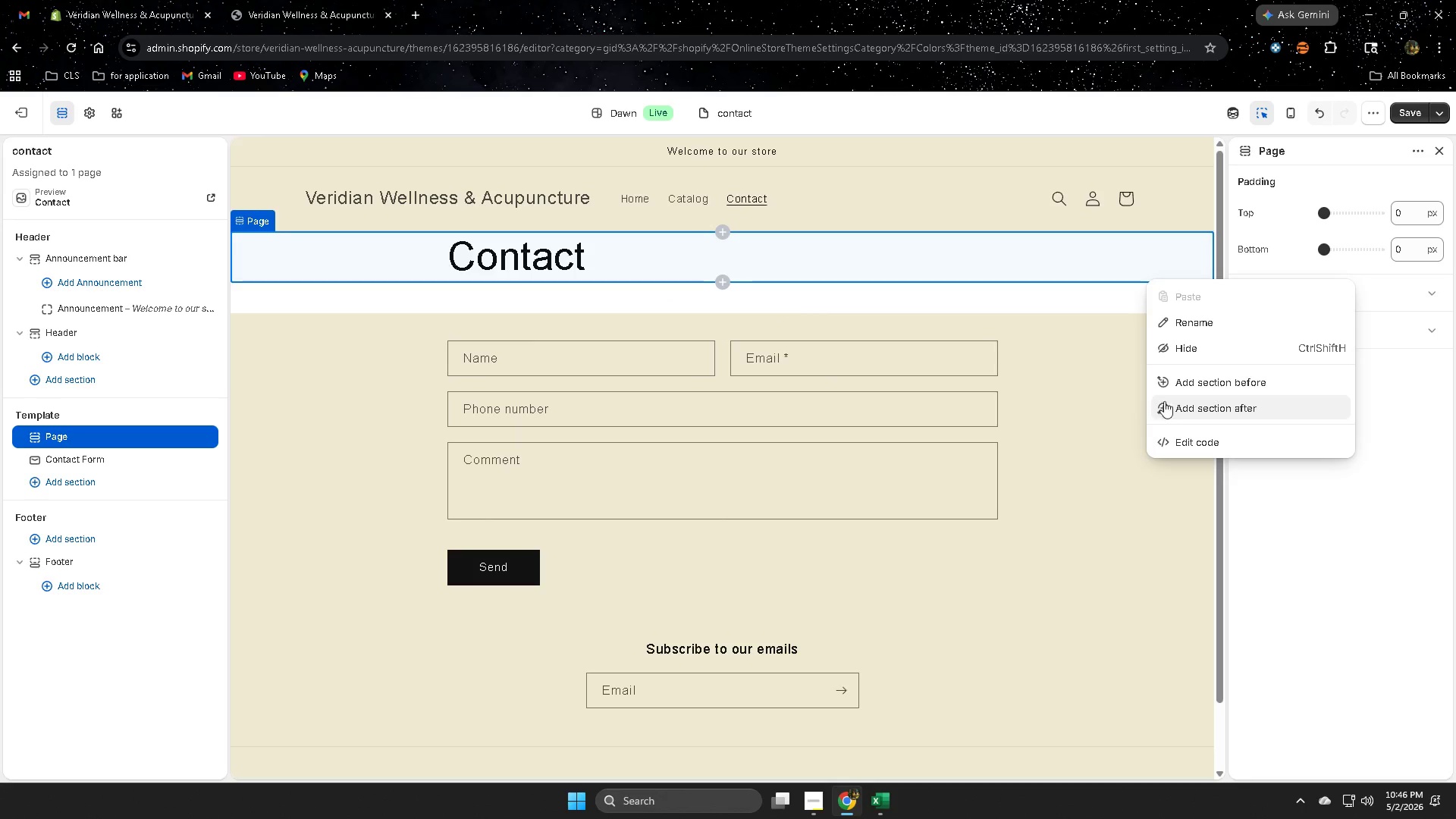 
wait(6.7)
 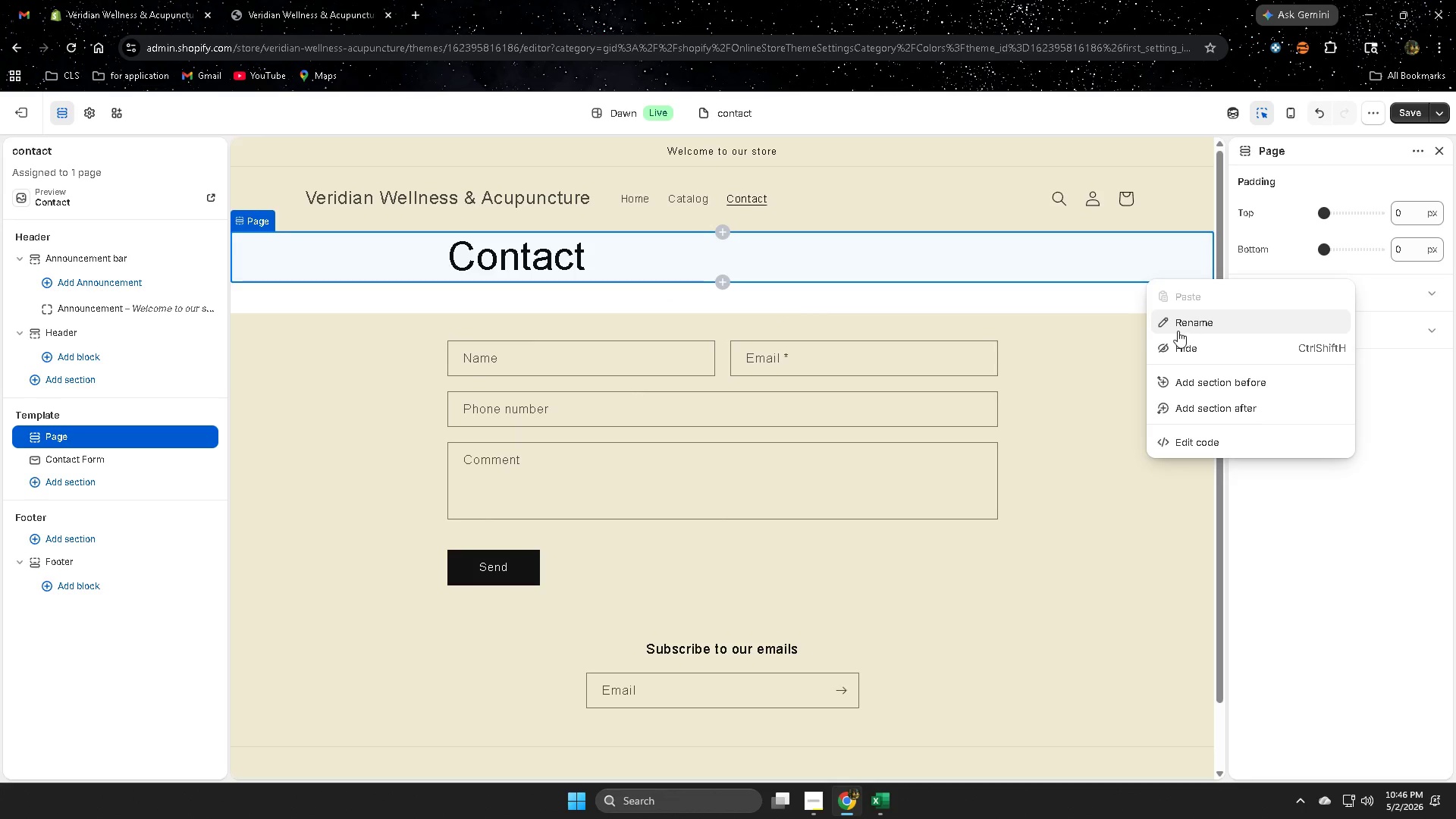 
left_click([864, 280])
 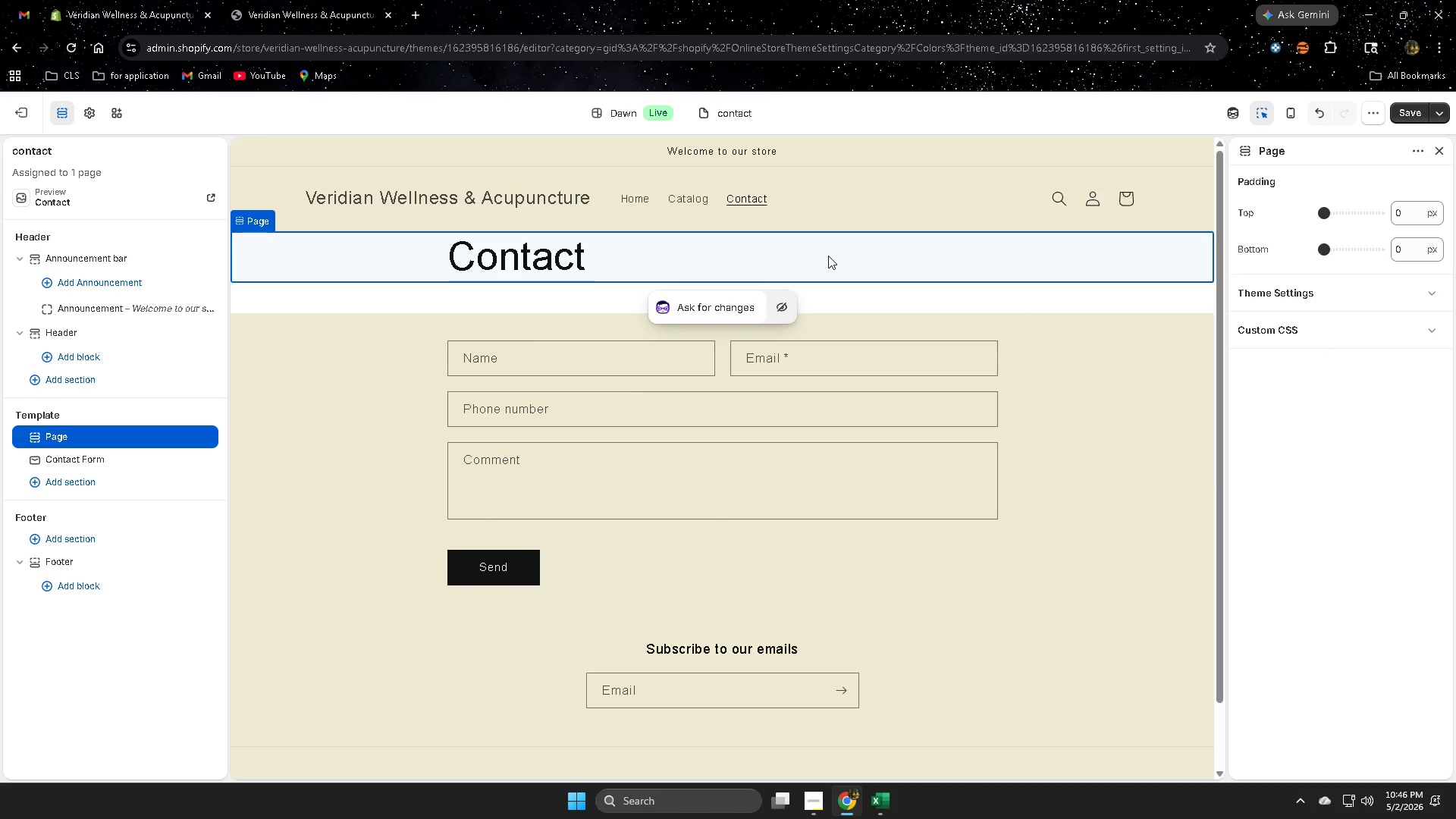 
left_click([828, 256])
 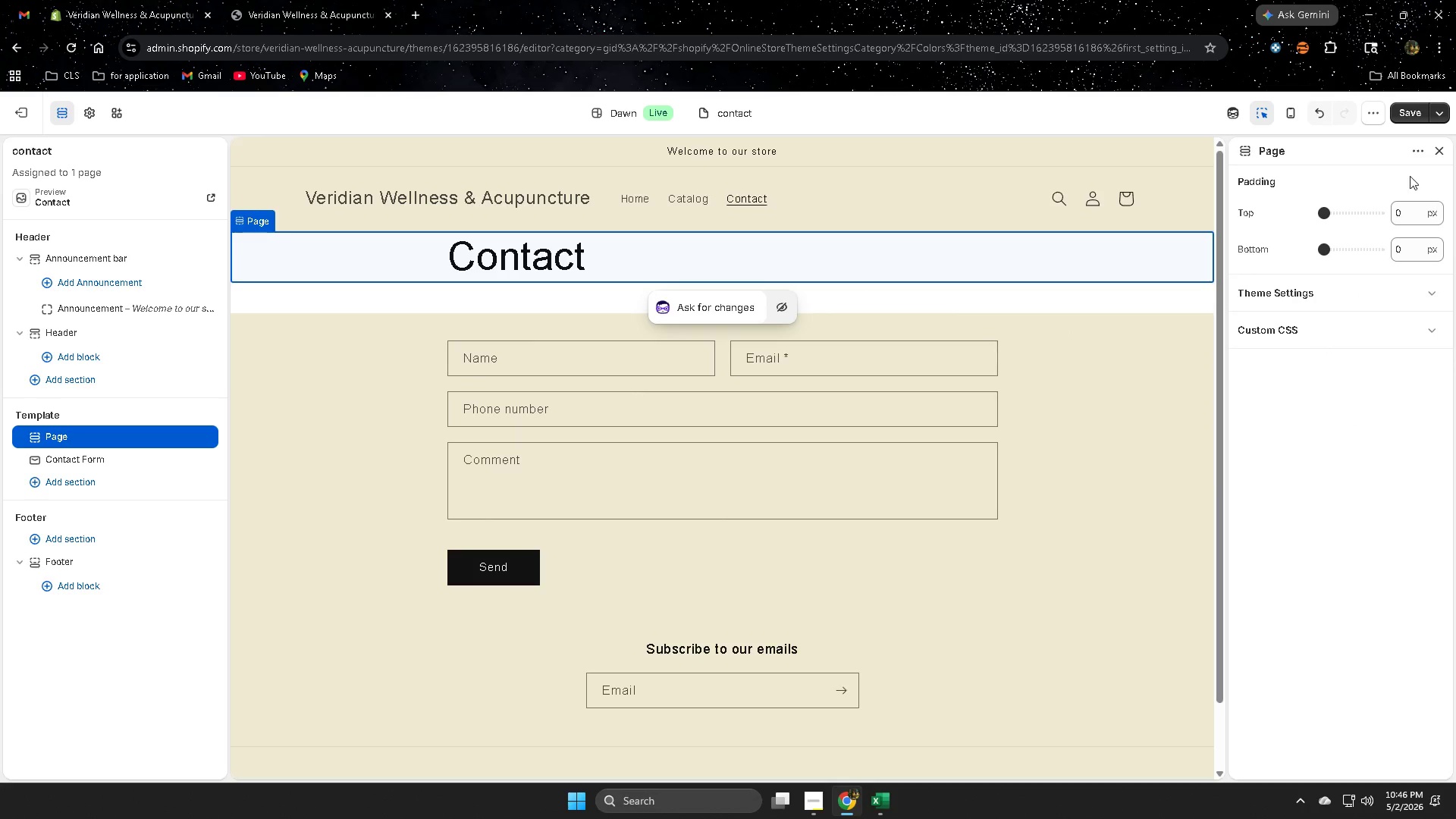 
left_click([1432, 146])
 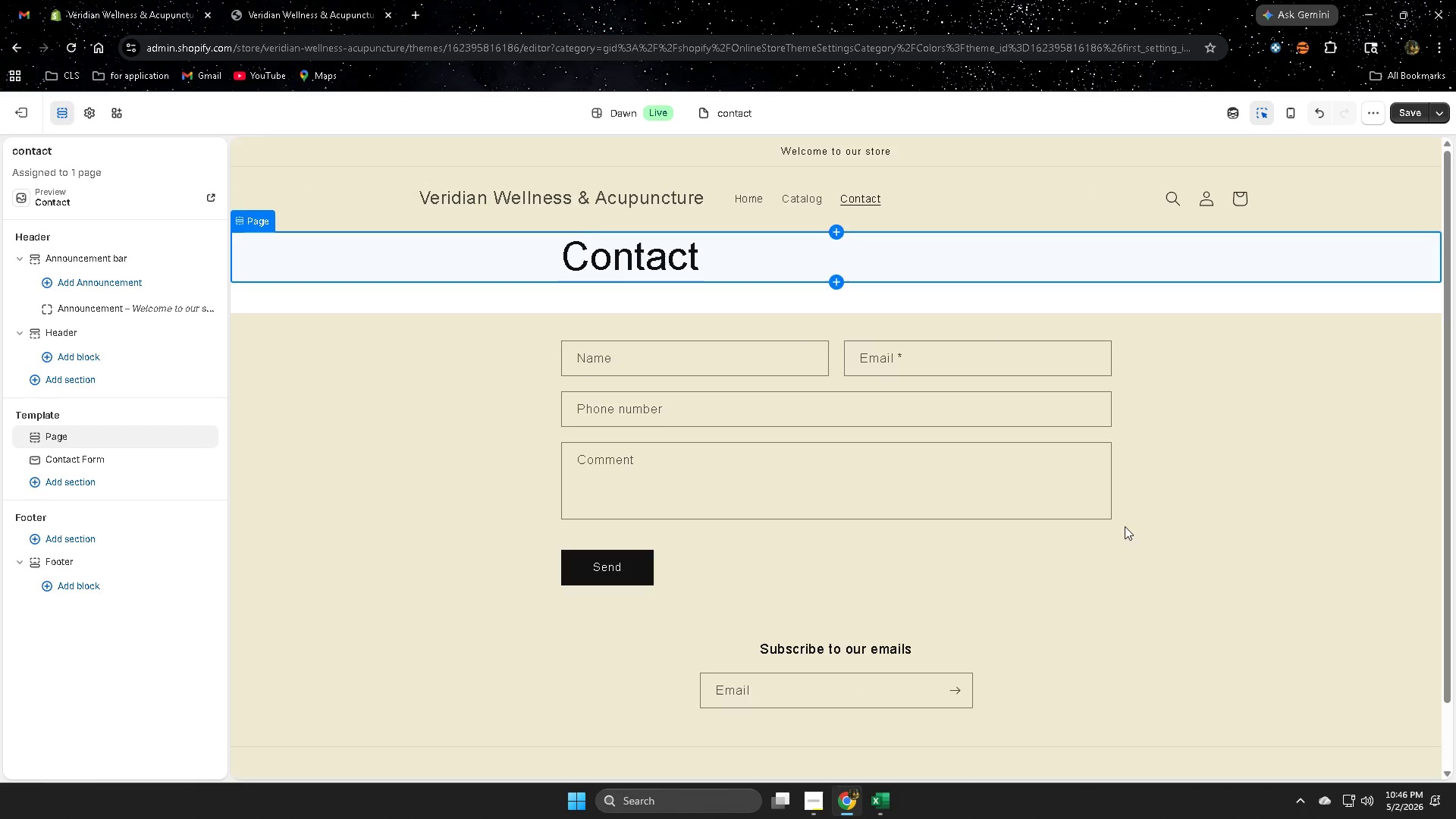 
scroll: coordinate [1119, 533], scroll_direction: up, amount: 3.0
 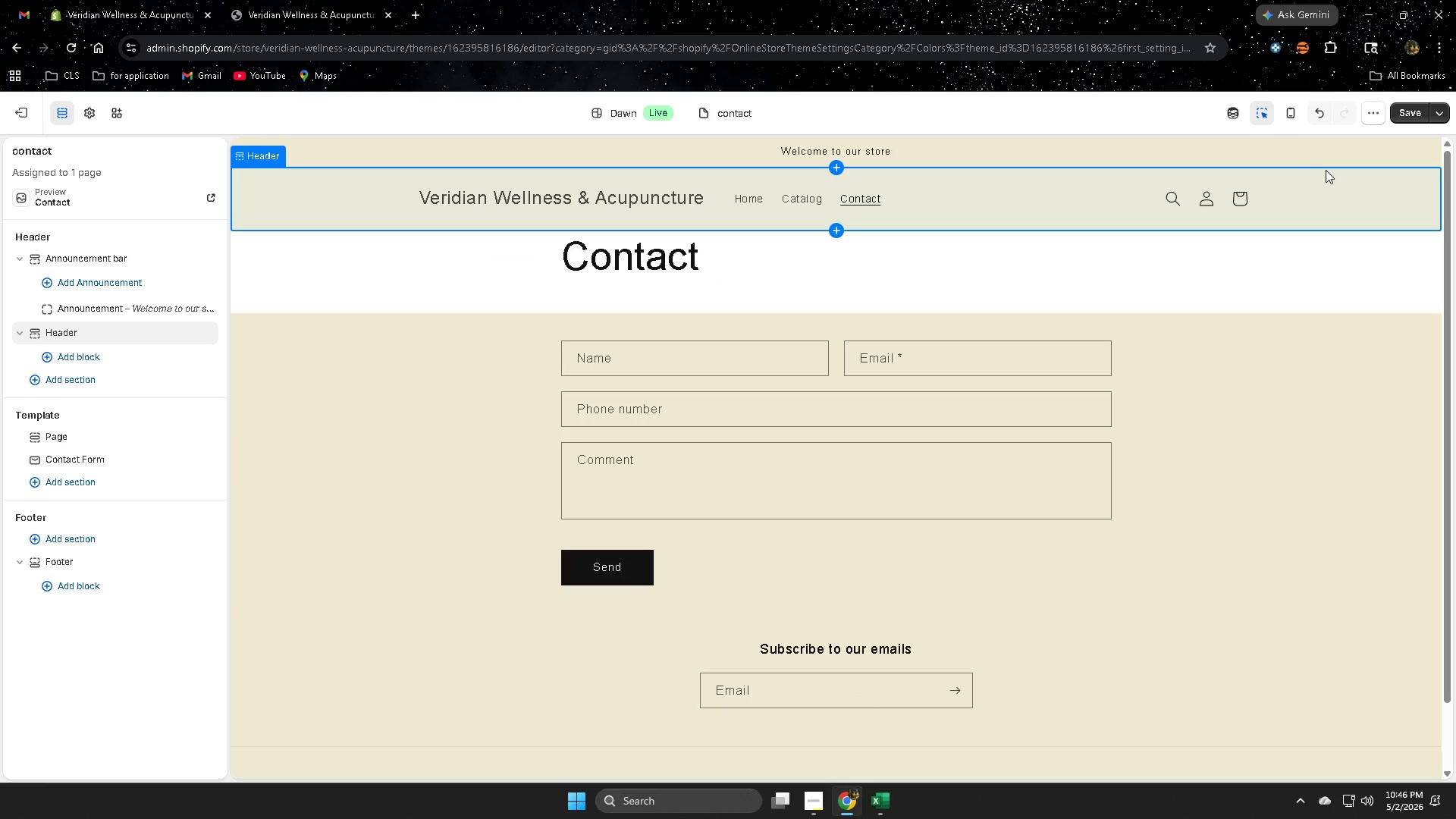 
left_click([1404, 118])
 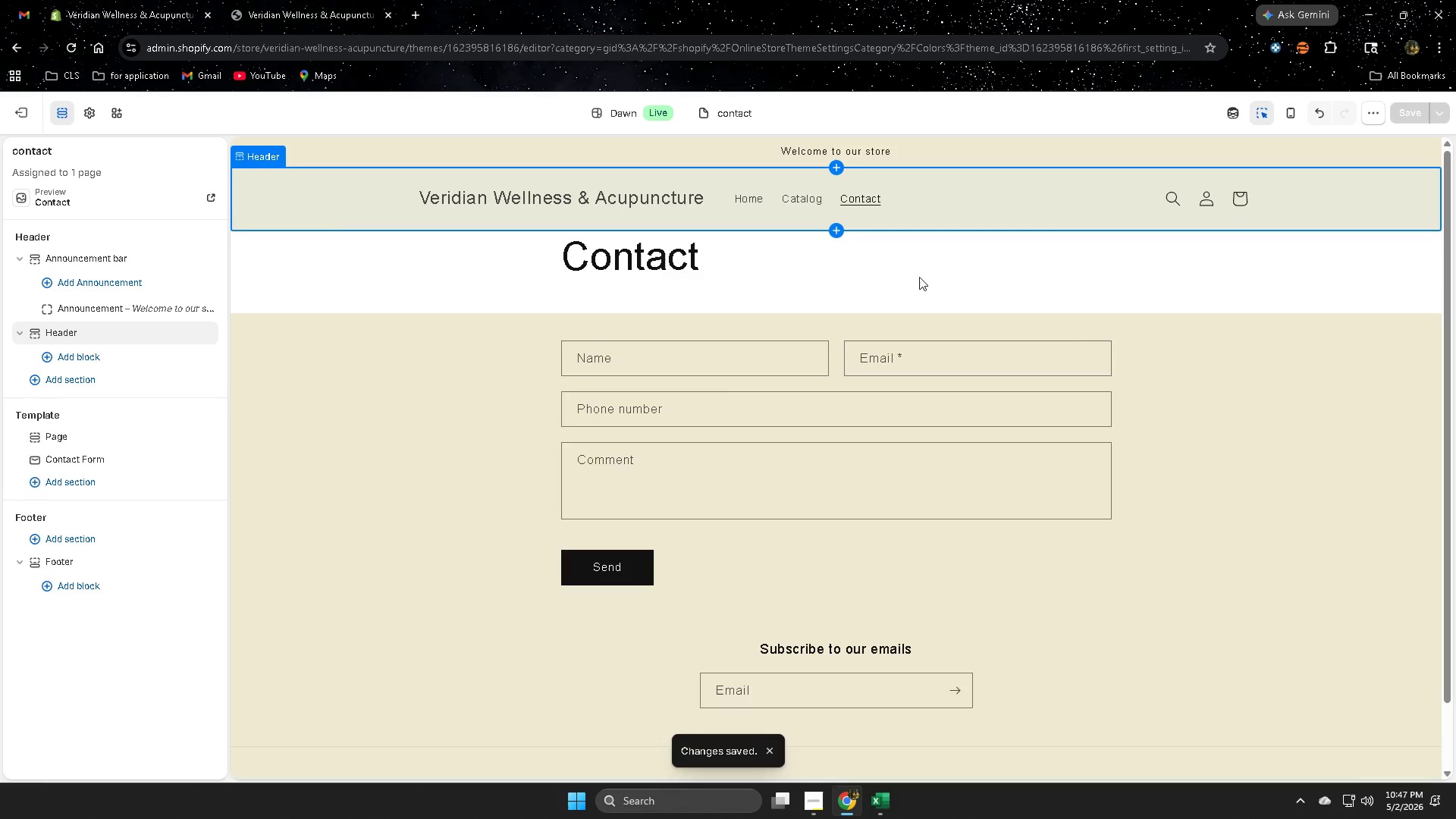 
wait(5.66)
 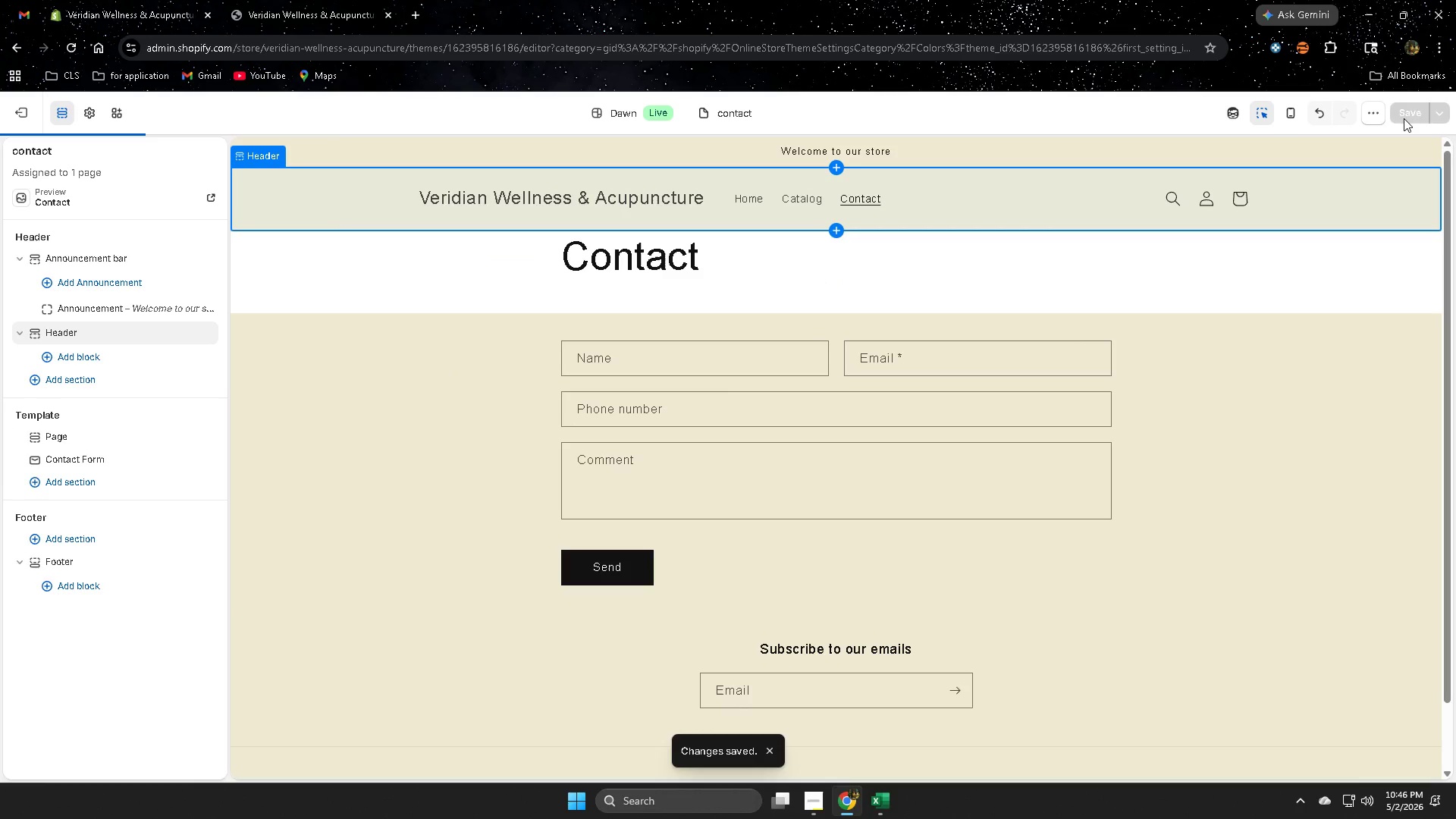 
scroll: coordinate [516, 535], scroll_direction: up, amount: 3.0
 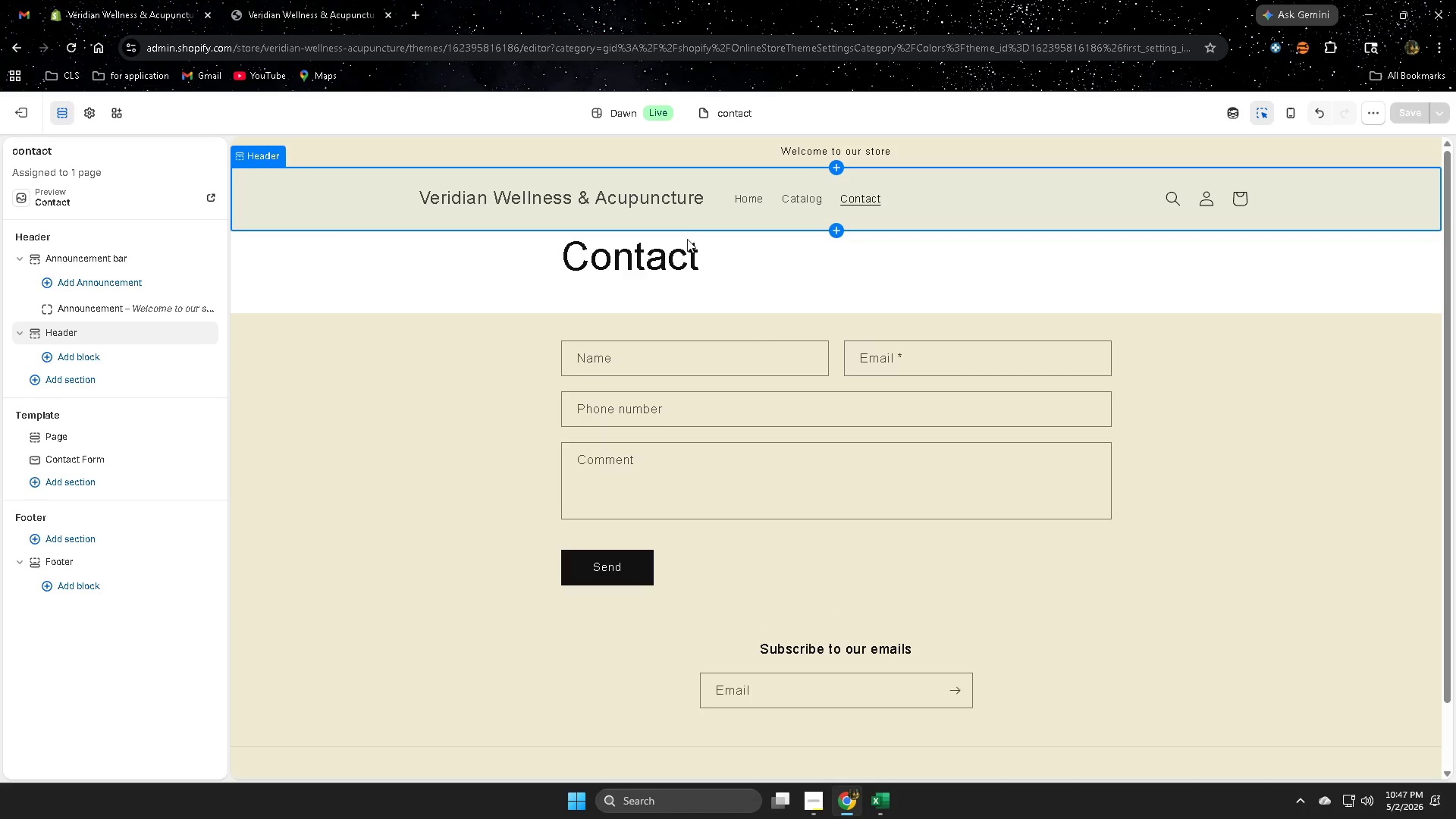 
scroll: coordinate [857, 588], scroll_direction: down, amount: 6.0
 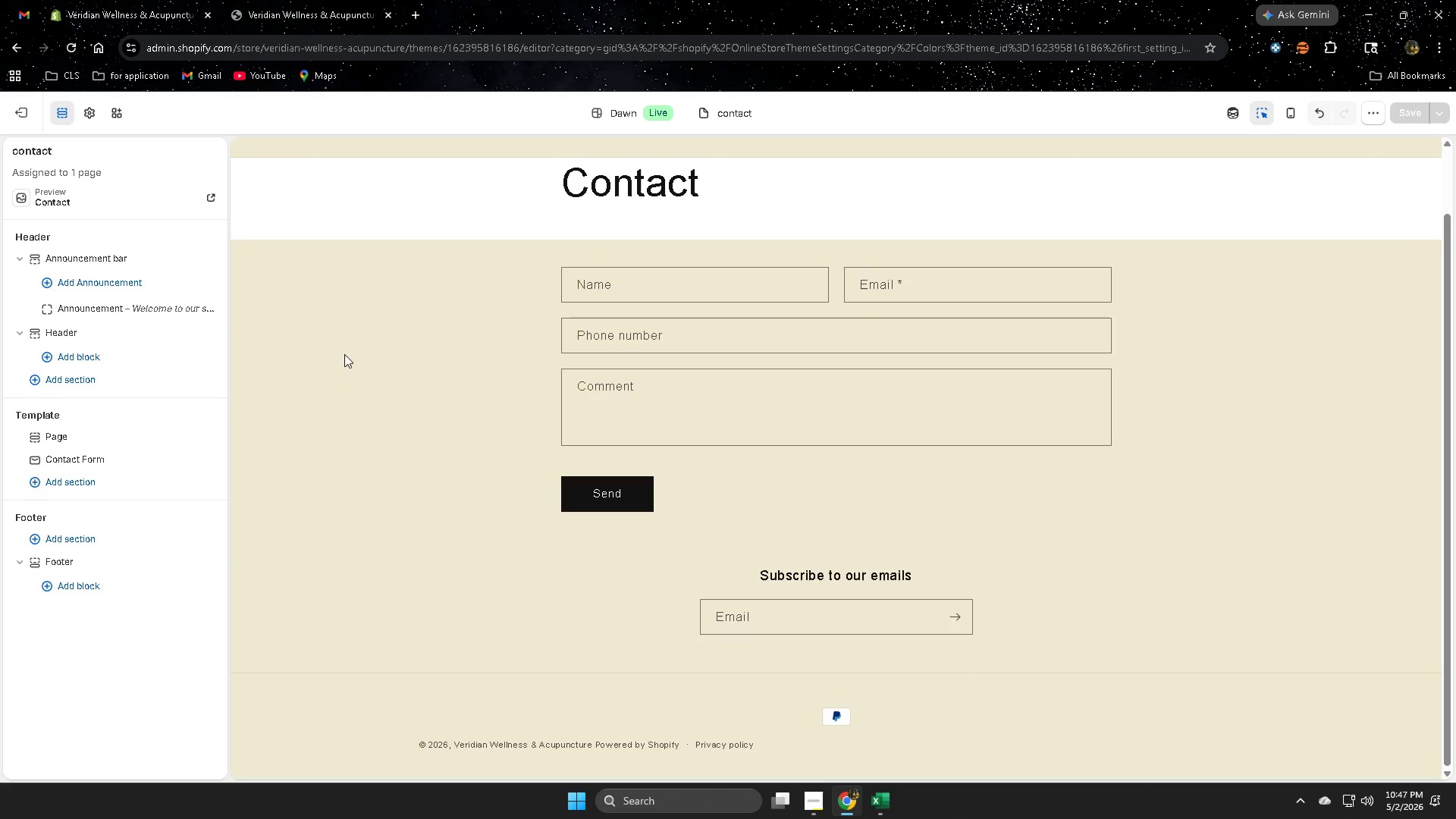 
scroll: coordinate [553, 331], scroll_direction: up, amount: 2.0
 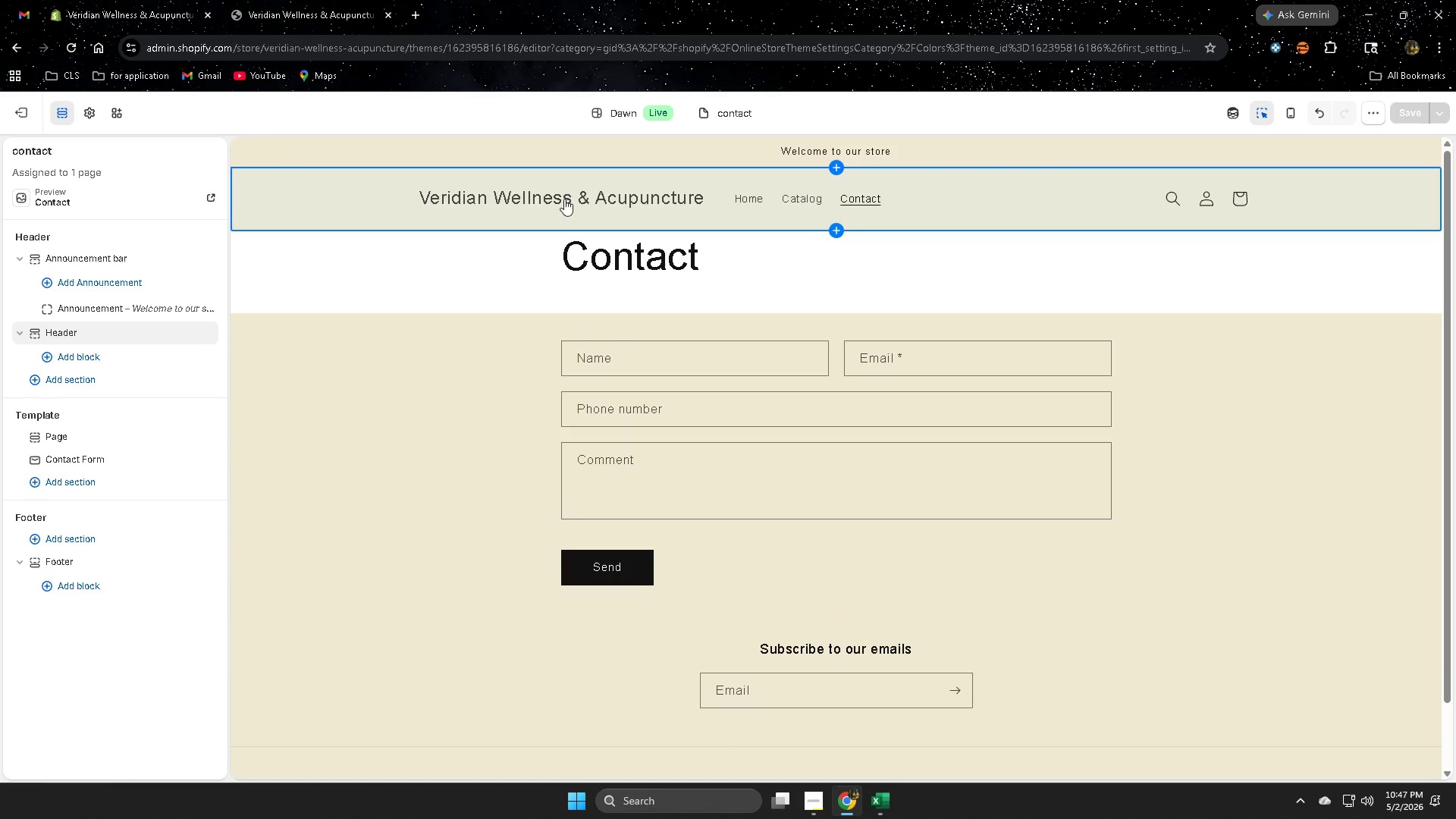 
double_click([564, 199])
 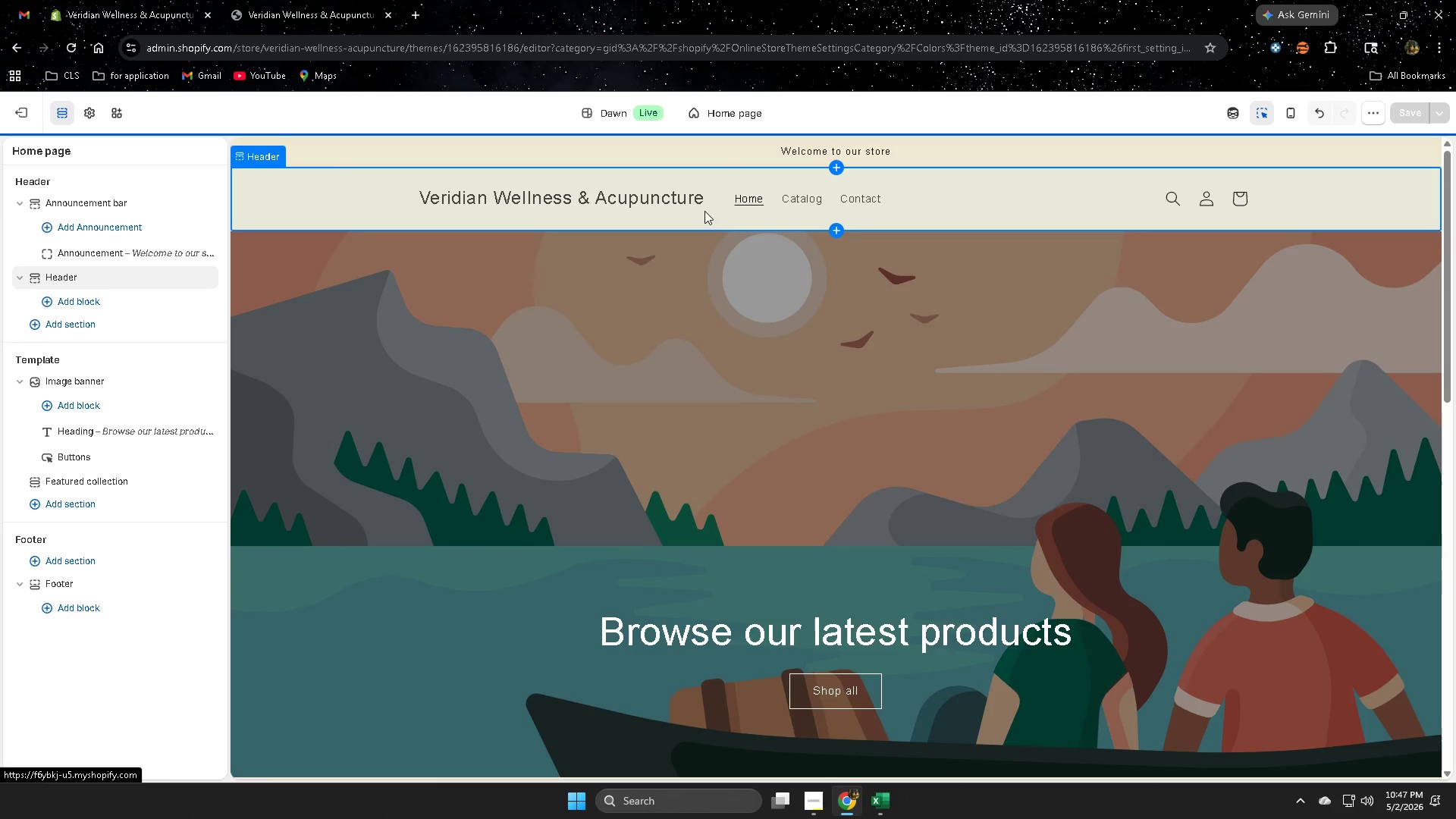 
scroll: coordinate [1182, 610], scroll_direction: down, amount: 7.0
 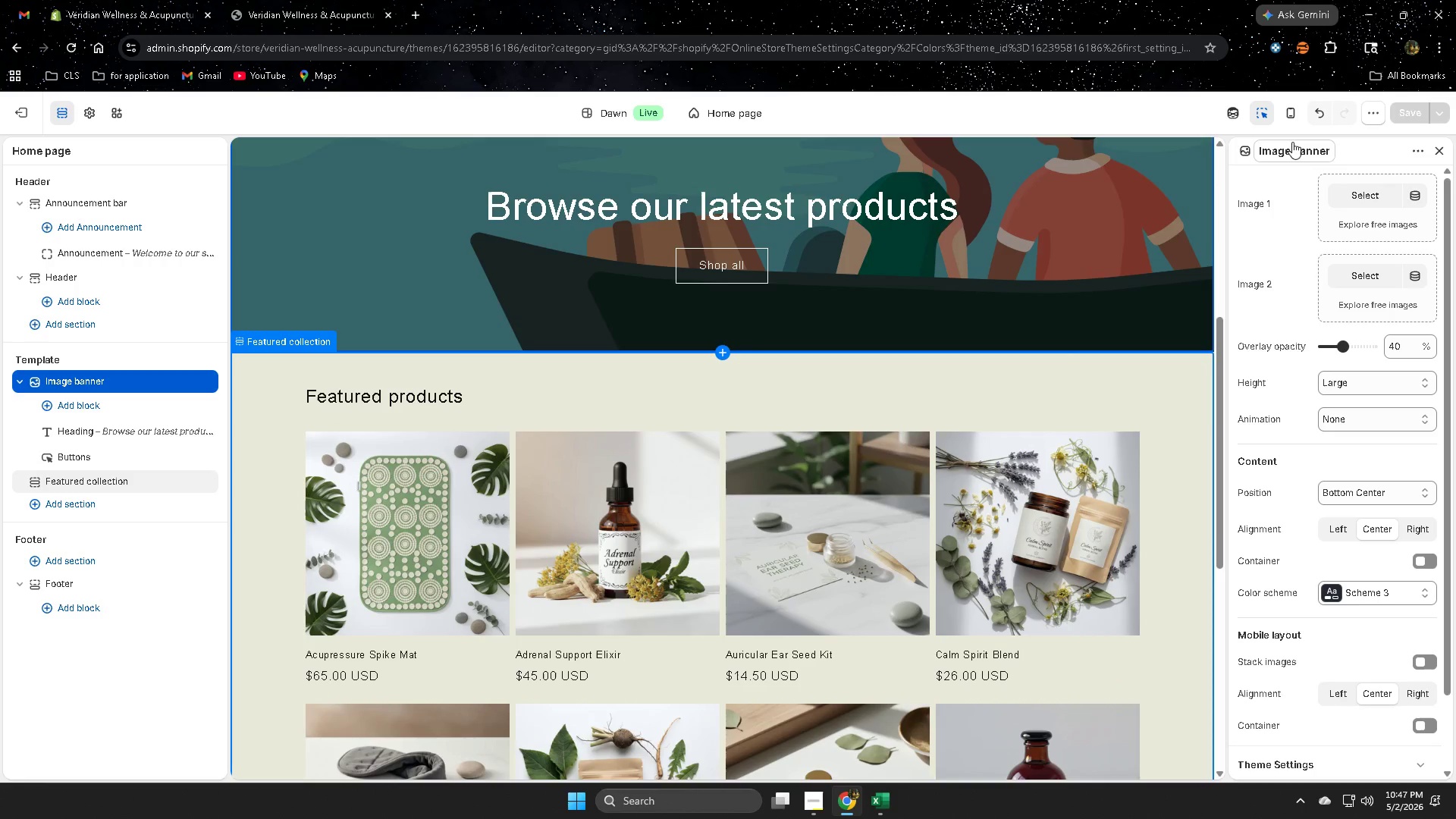 
scroll: coordinate [1329, 640], scroll_direction: up, amount: 5.0
 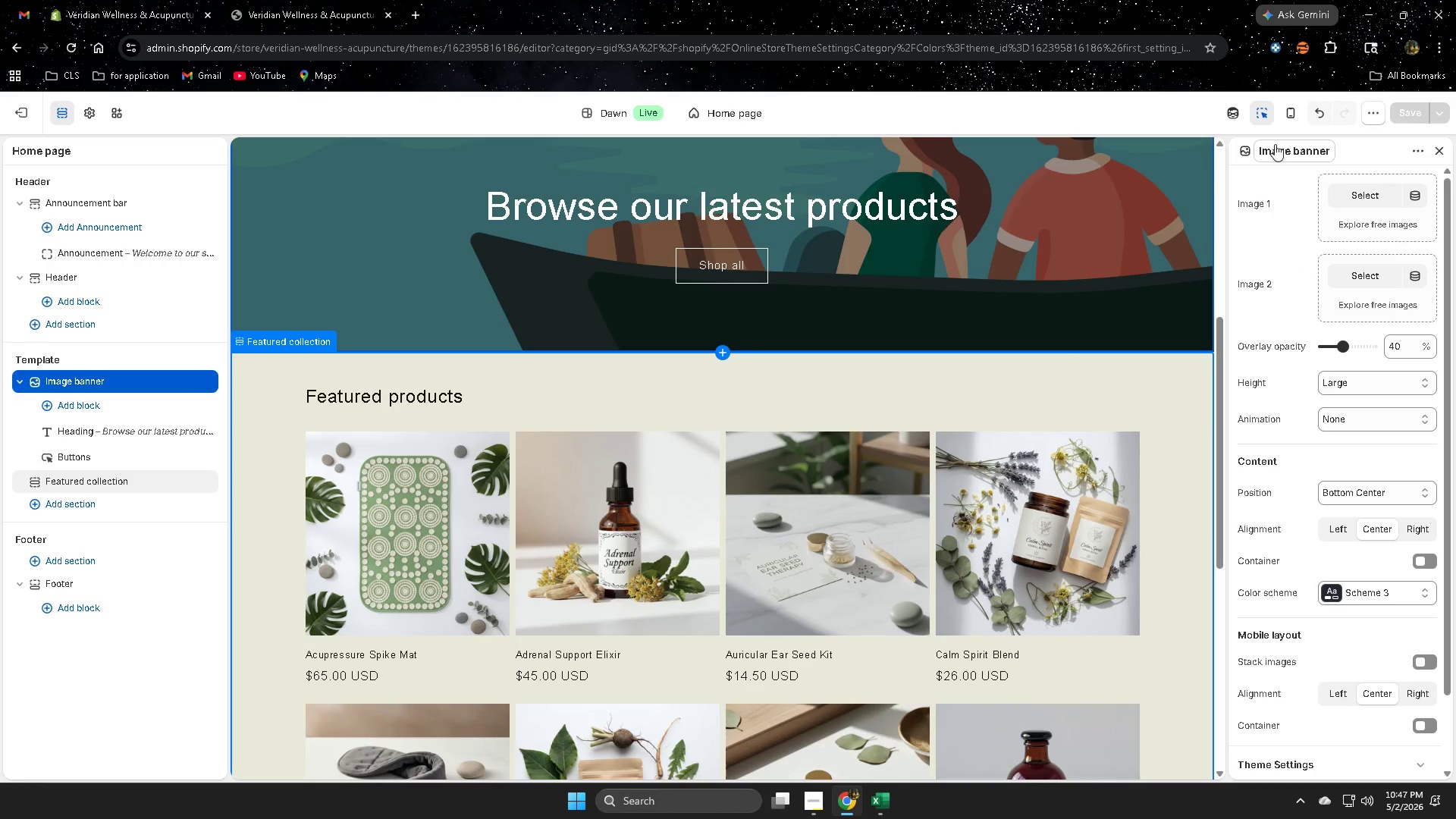 
left_click([1260, 118])
 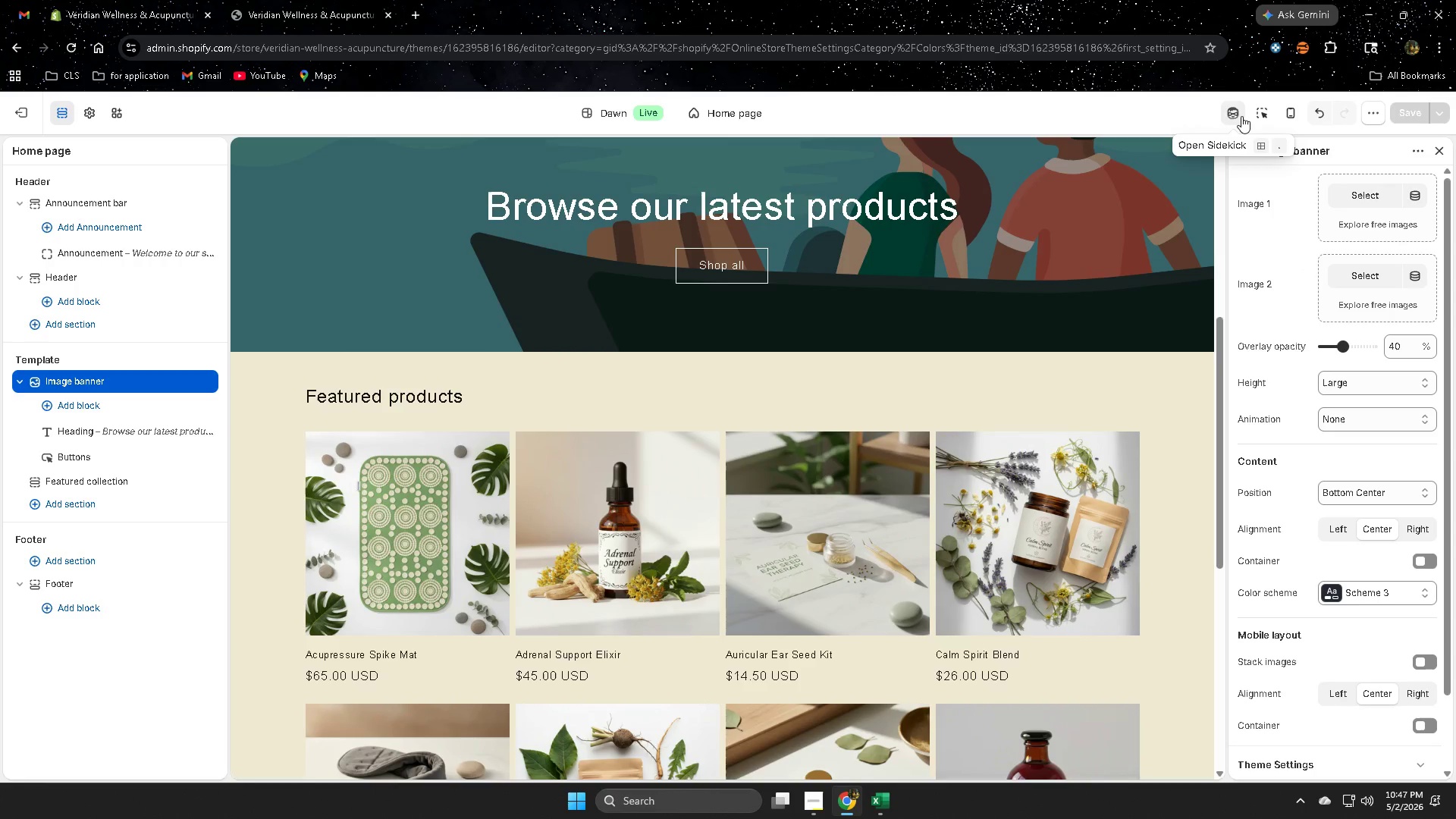 
left_click([1228, 115])
 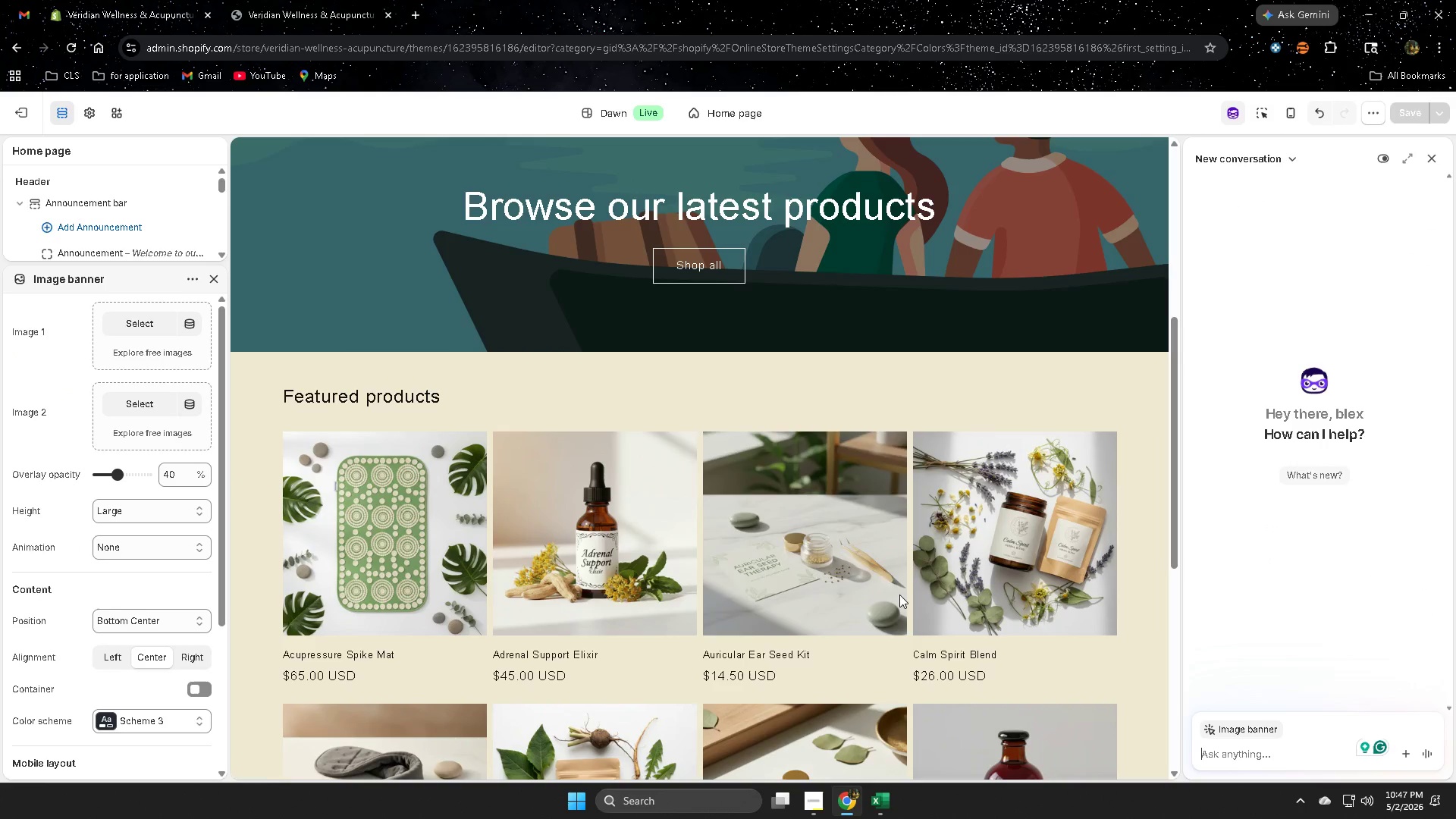 
scroll: coordinate [880, 606], scroll_direction: up, amount: 4.0
 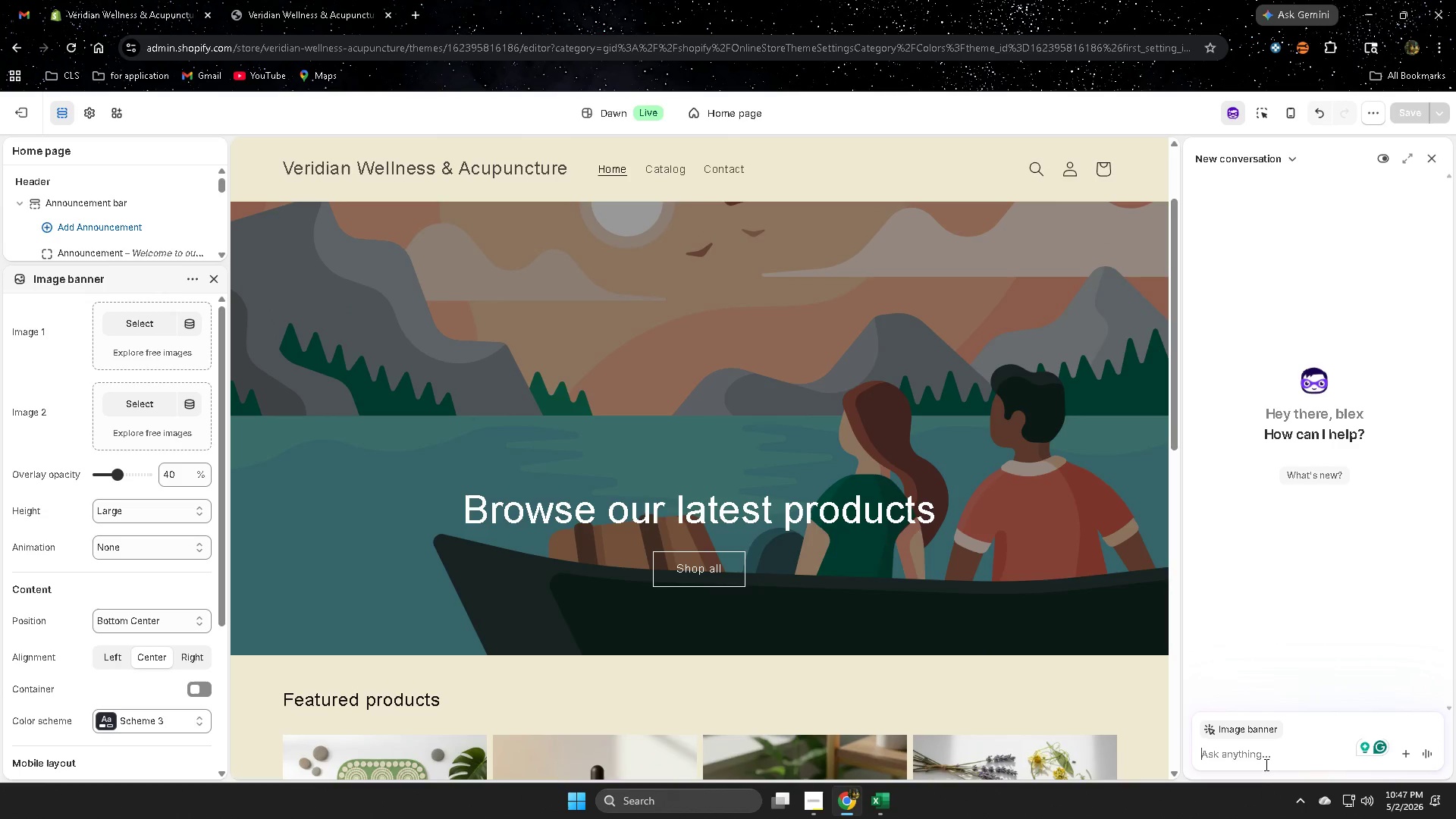 
left_click([1265, 764])
 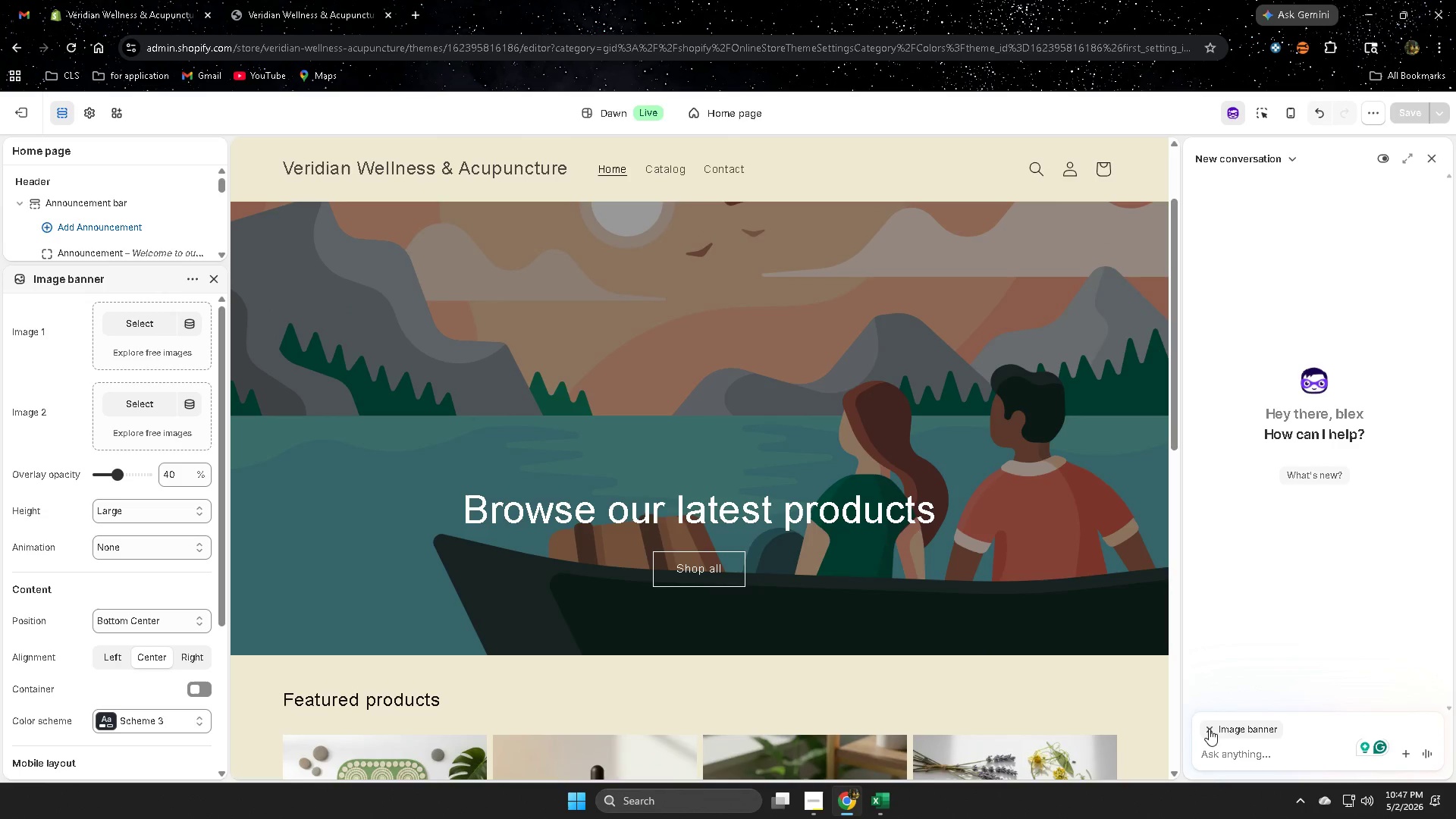 
type(imka)
key(Backspace)
key(Backspace)
key(Backspace)
key(Backspace)
type(mk)
key(Backspace)
type(ake high-qual;)
key(Backspace)
key(Backspace)
type(;o)
key(Backspace)
key(Backspace)
type(lity om,)
key(Backspace)
key(Backspace)
key(Backspace)
type(image for )
 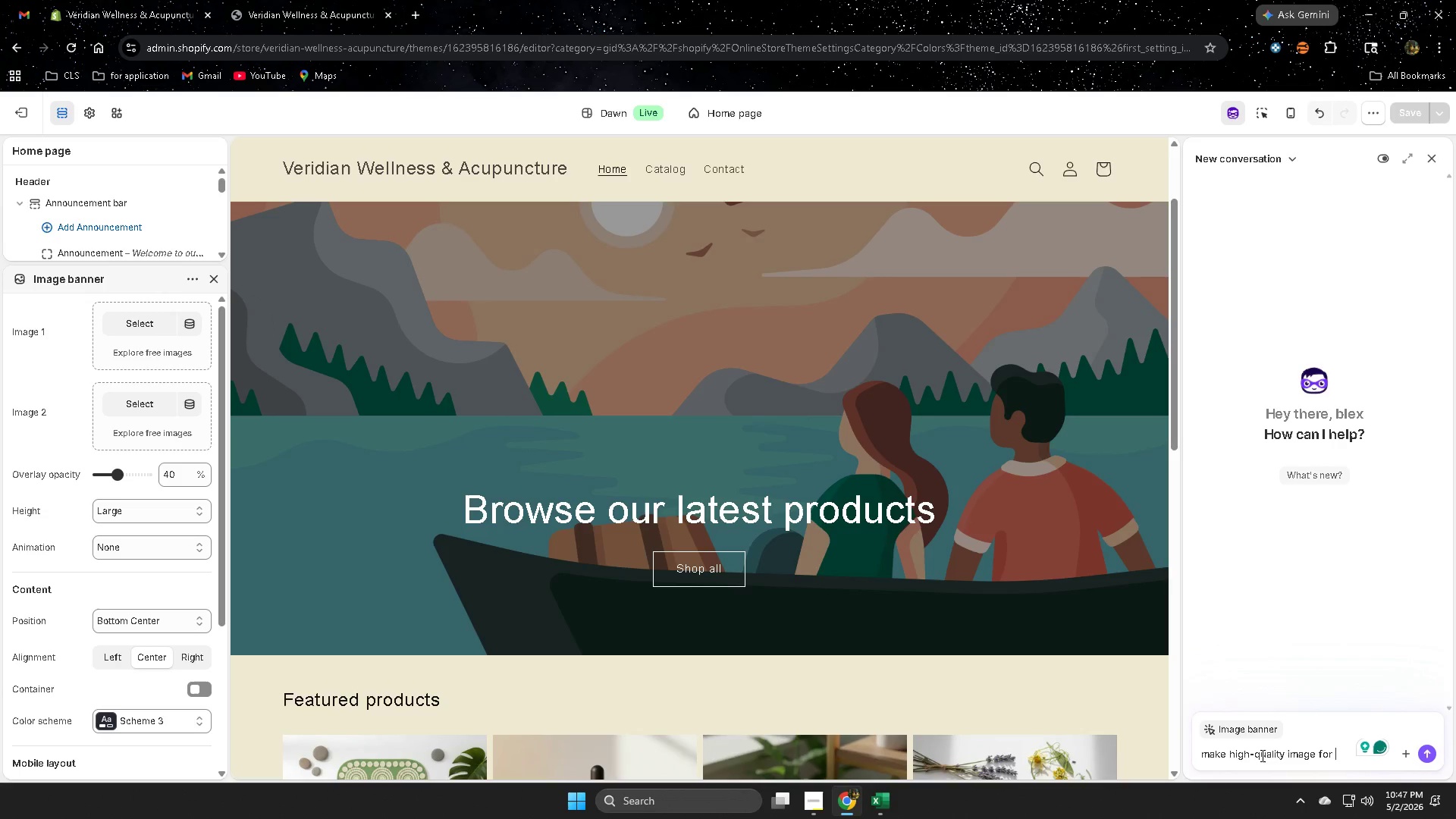 
type(my banner that adapat my  sot)
key(Backspace)
type(t)
key(Backspace)
key(Backspace)
type(tore)
 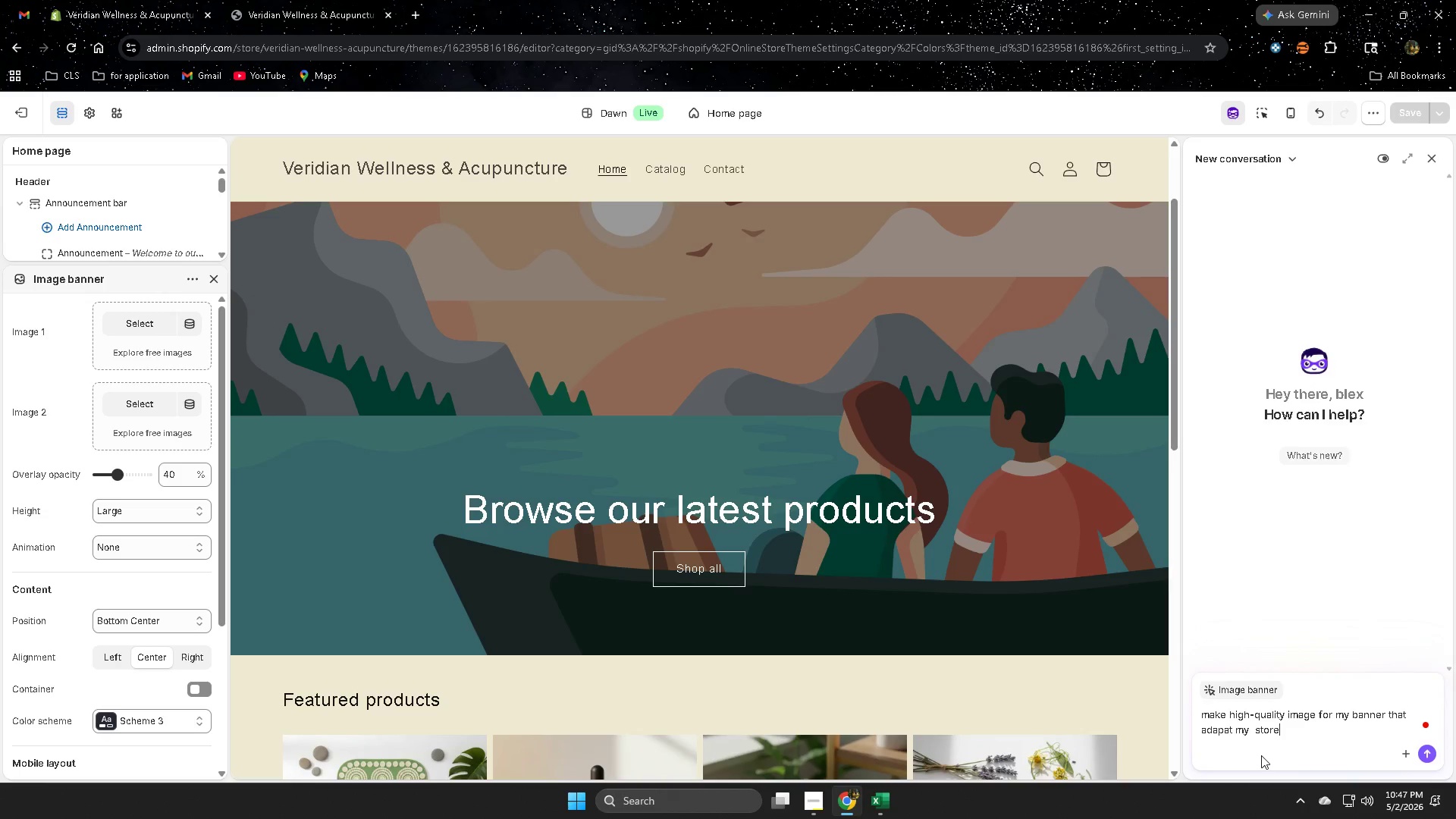 
key(Enter)
 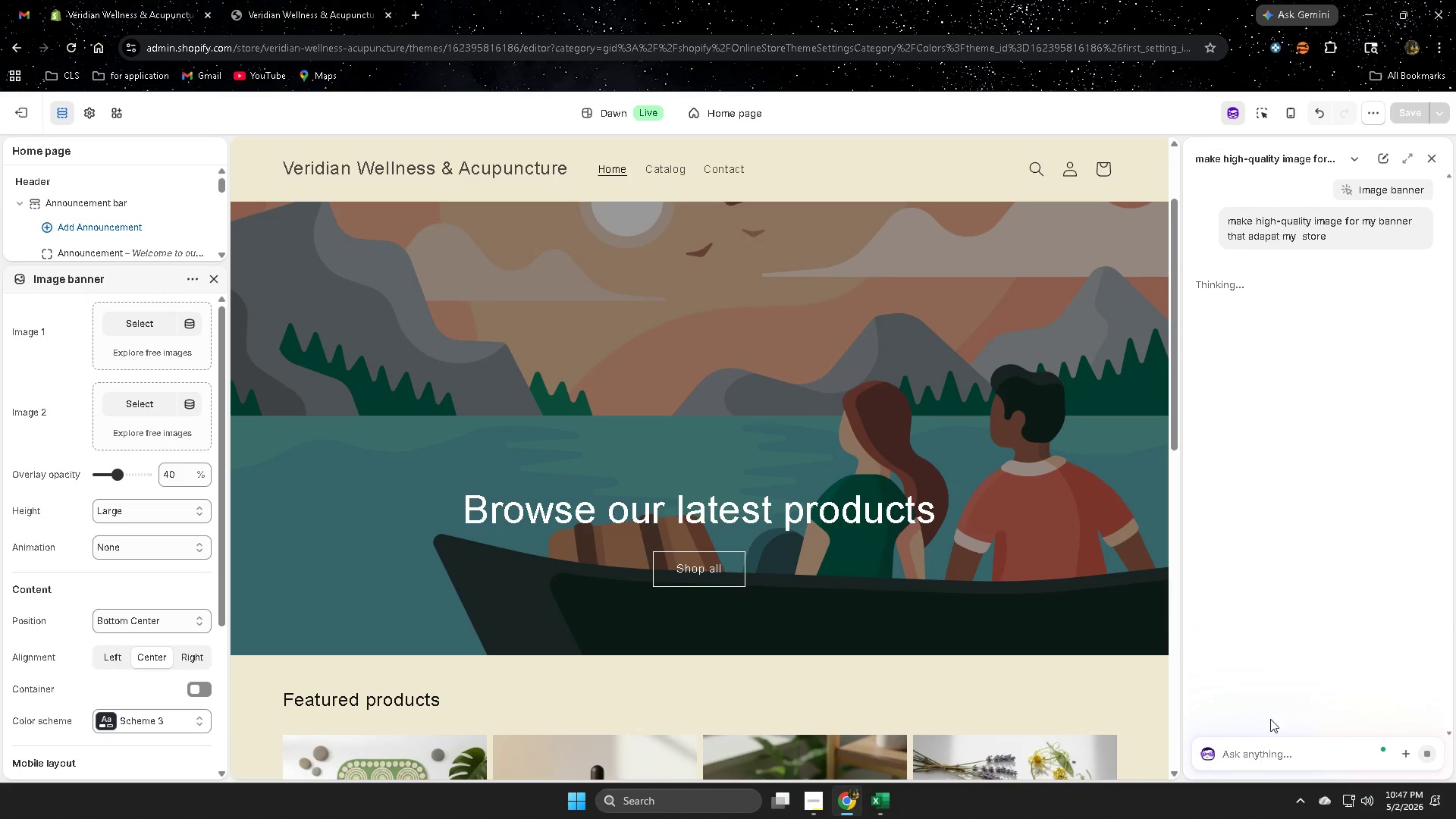 
scroll: coordinate [966, 632], scroll_direction: down, amount: 5.0
 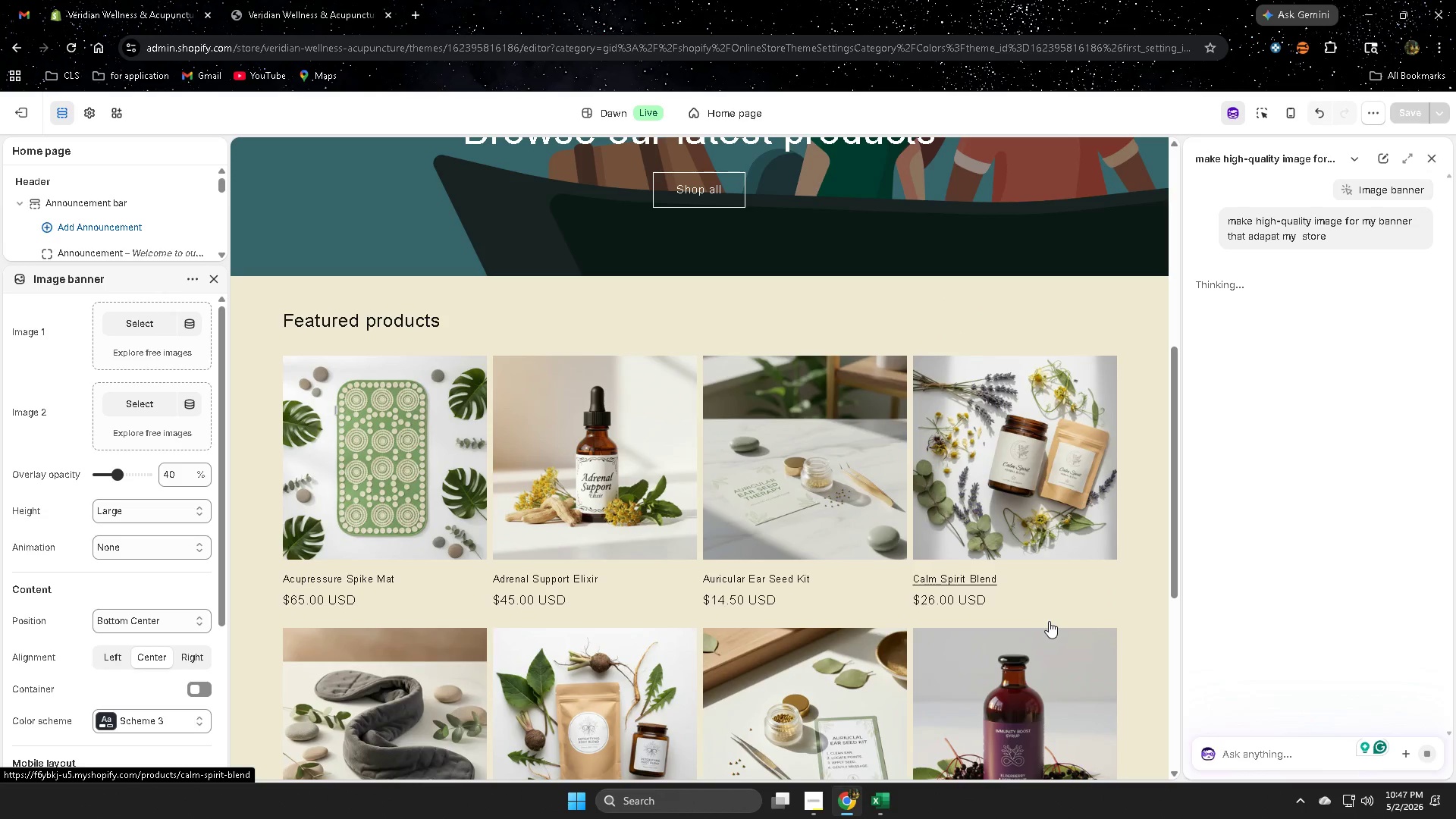 
scroll: coordinate [905, 490], scroll_direction: up, amount: 5.0
 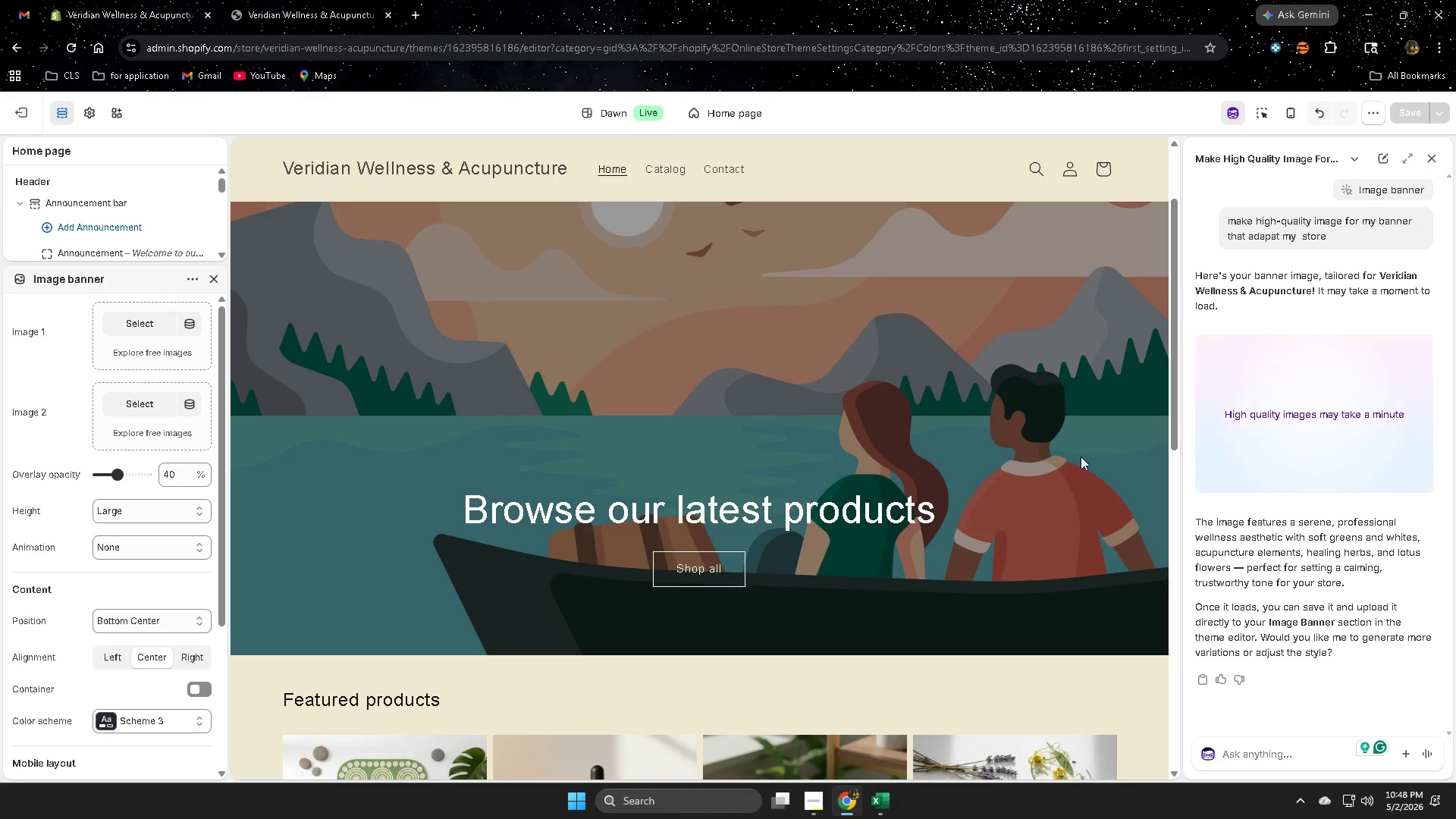 
wait(19.52)
 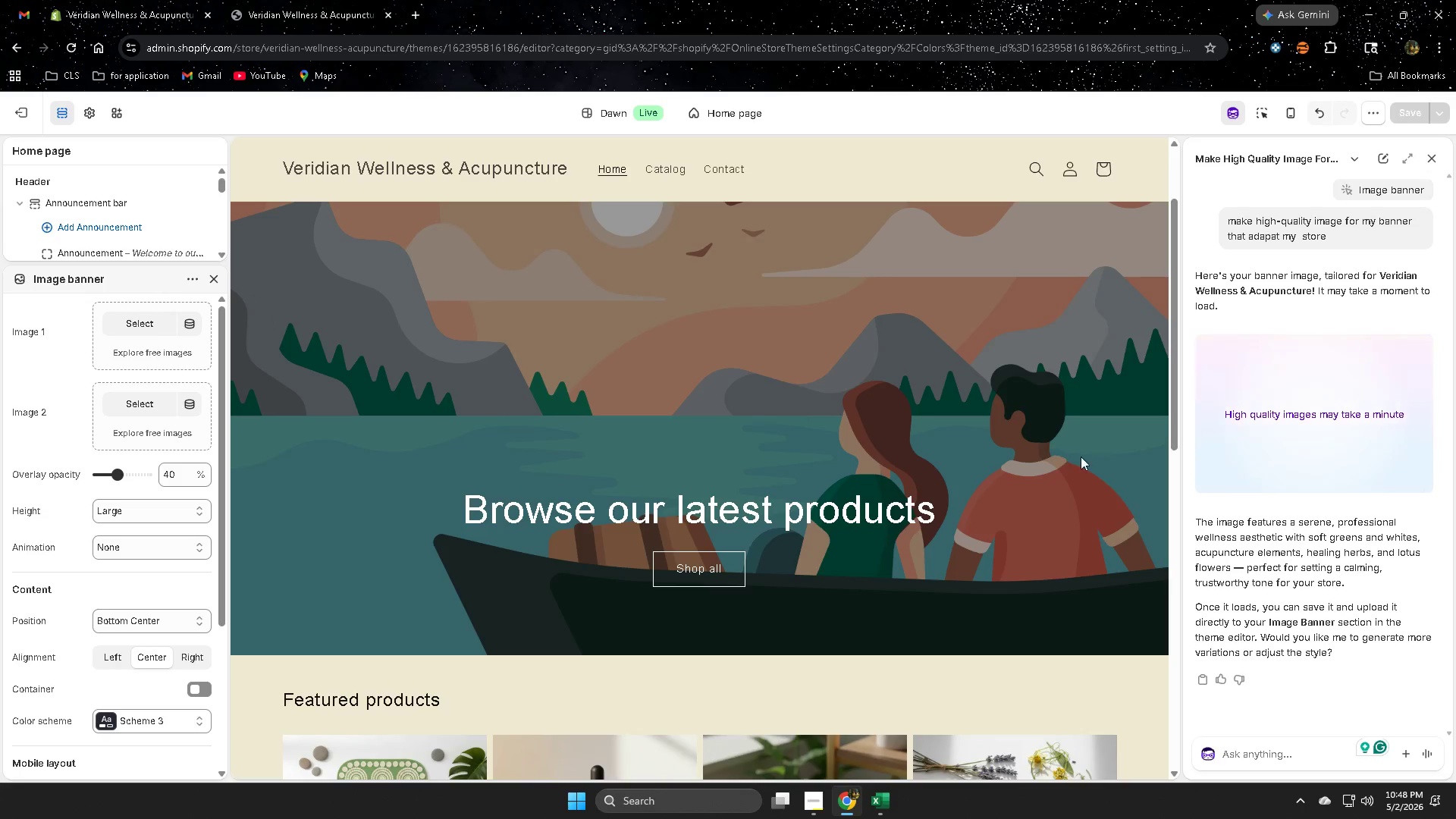 
left_click([1389, 482])
 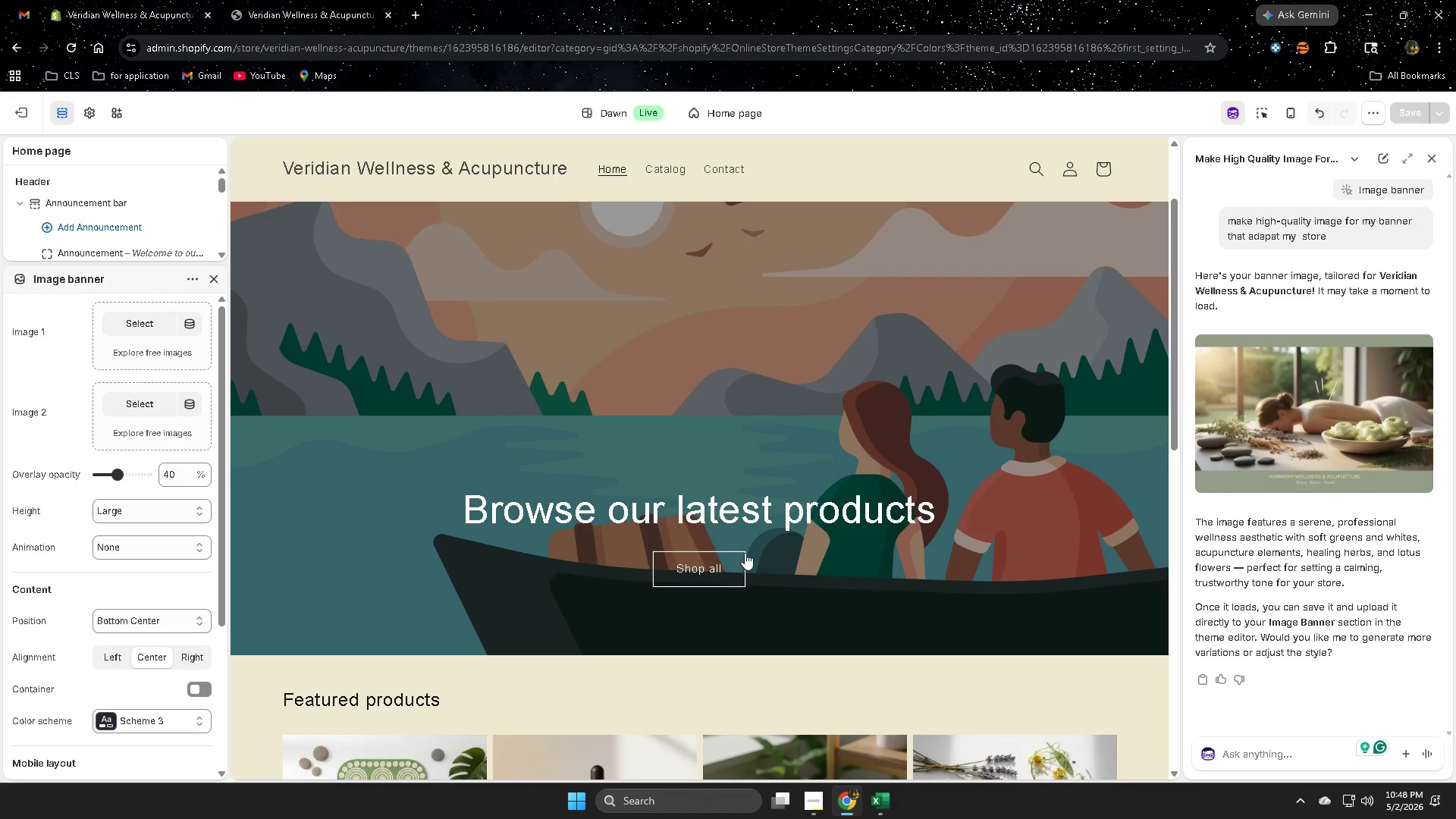 
wait(6.92)
 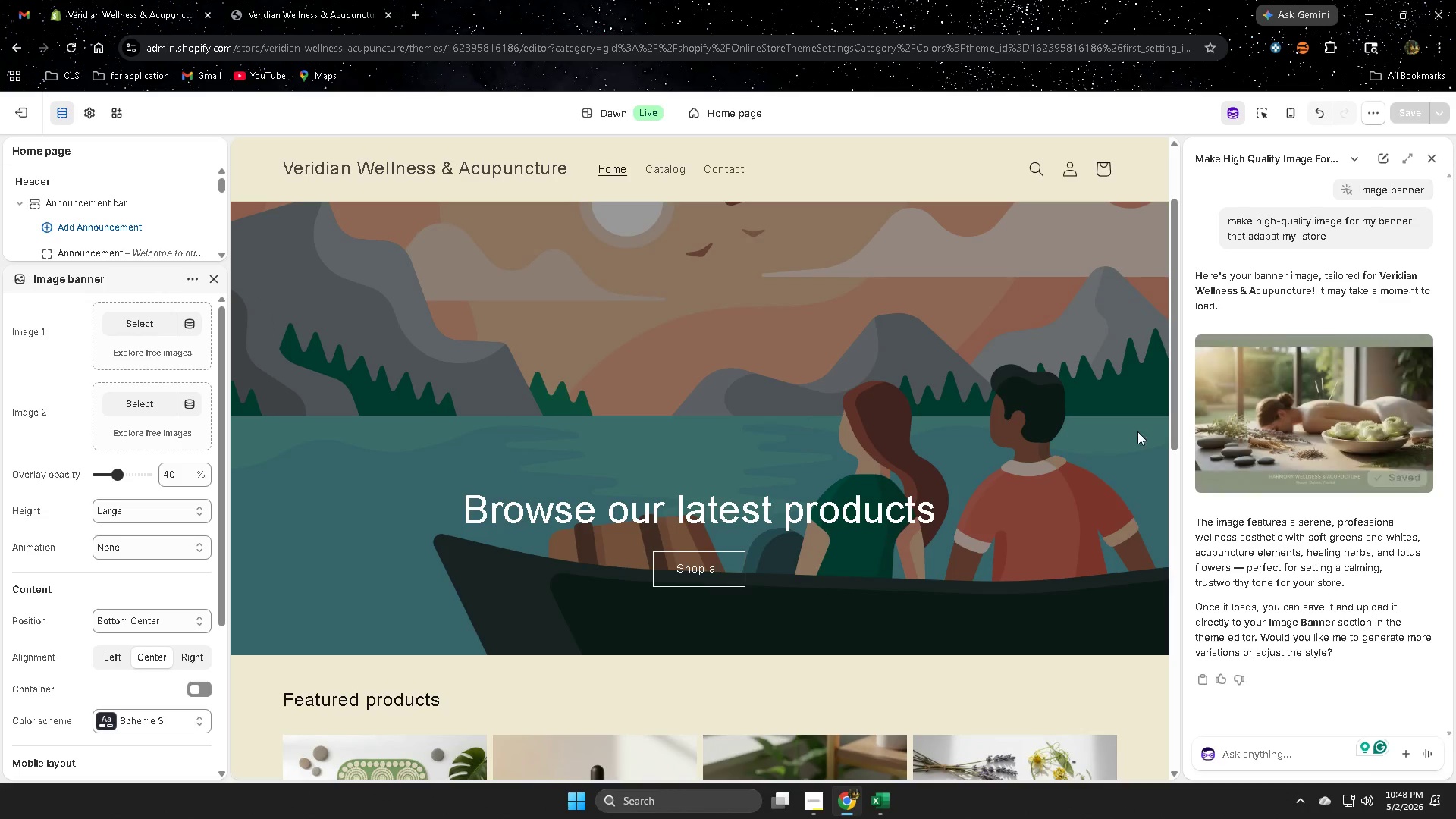 
left_click([126, 319])
 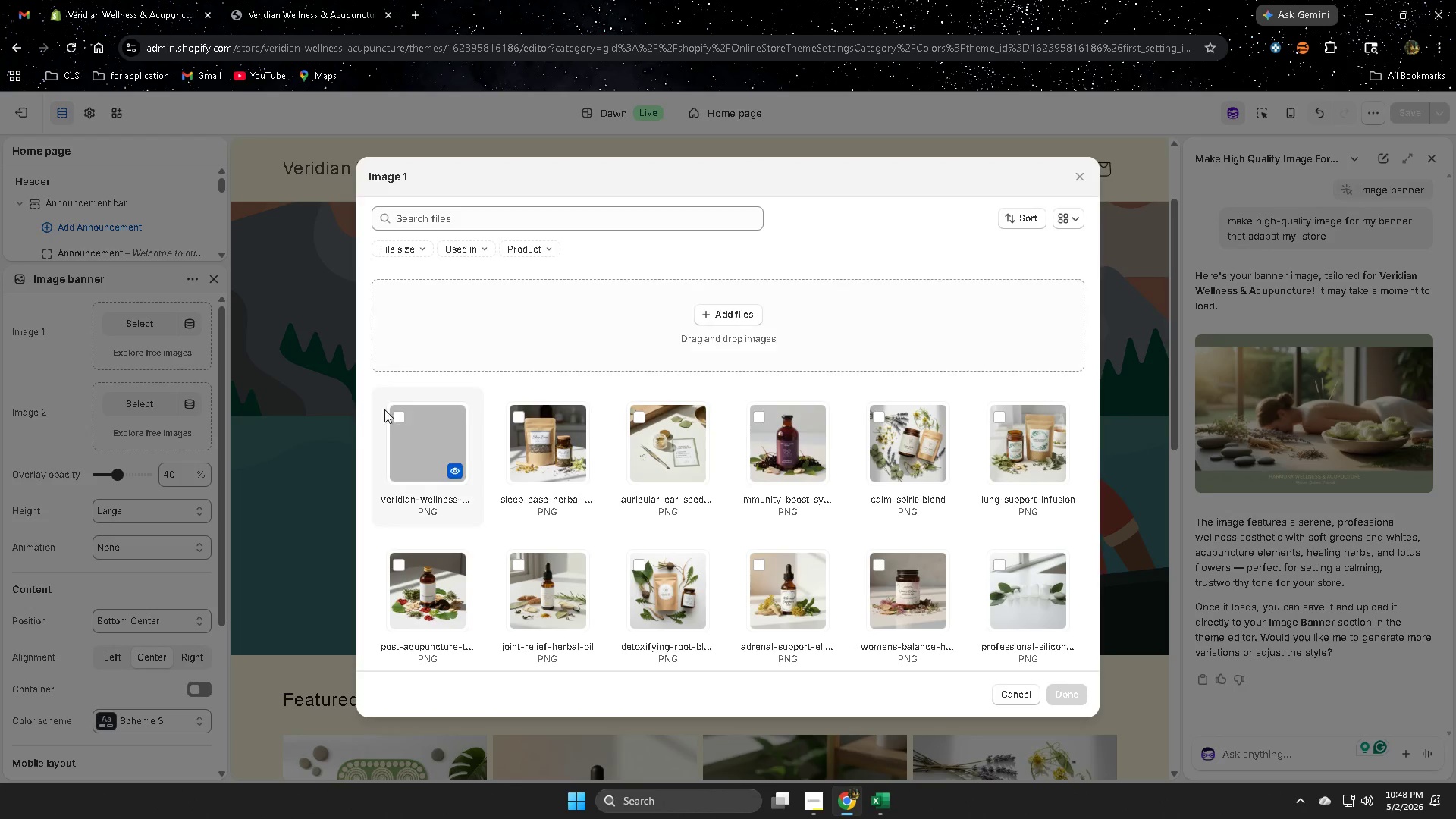 
left_click([397, 416])
 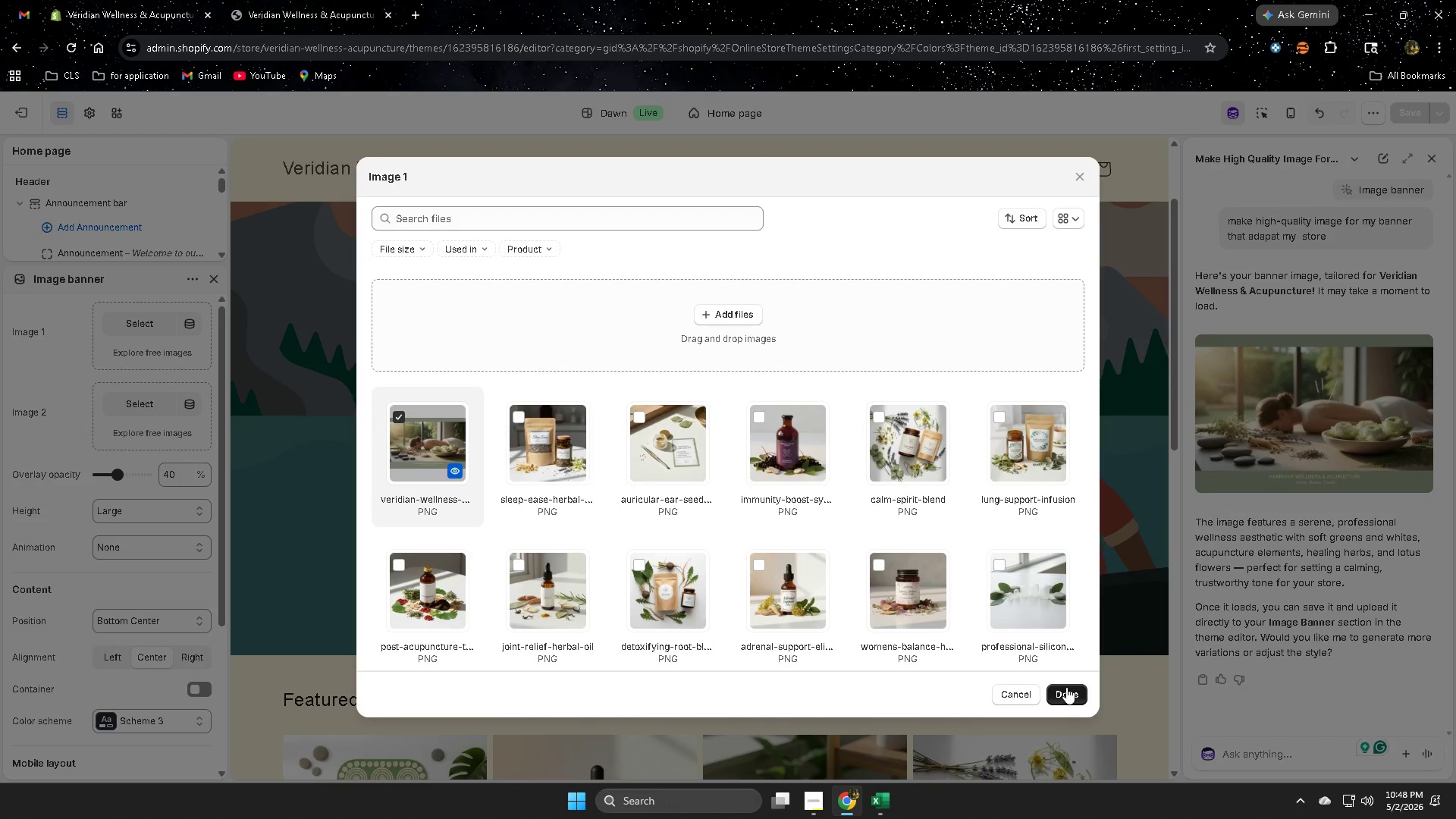 
left_click([1063, 692])
 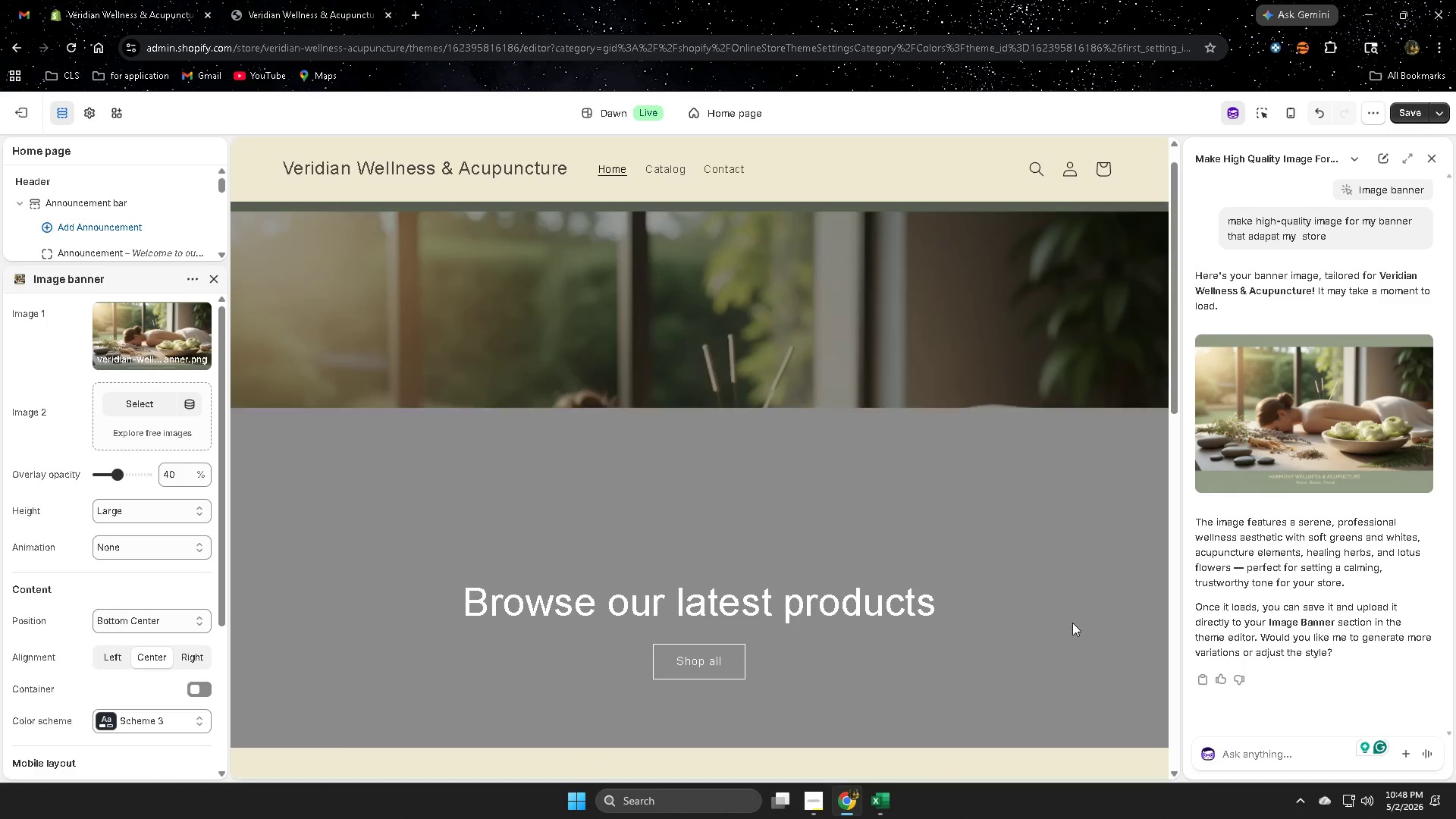 
scroll: coordinate [1051, 601], scroll_direction: down, amount: 3.0
 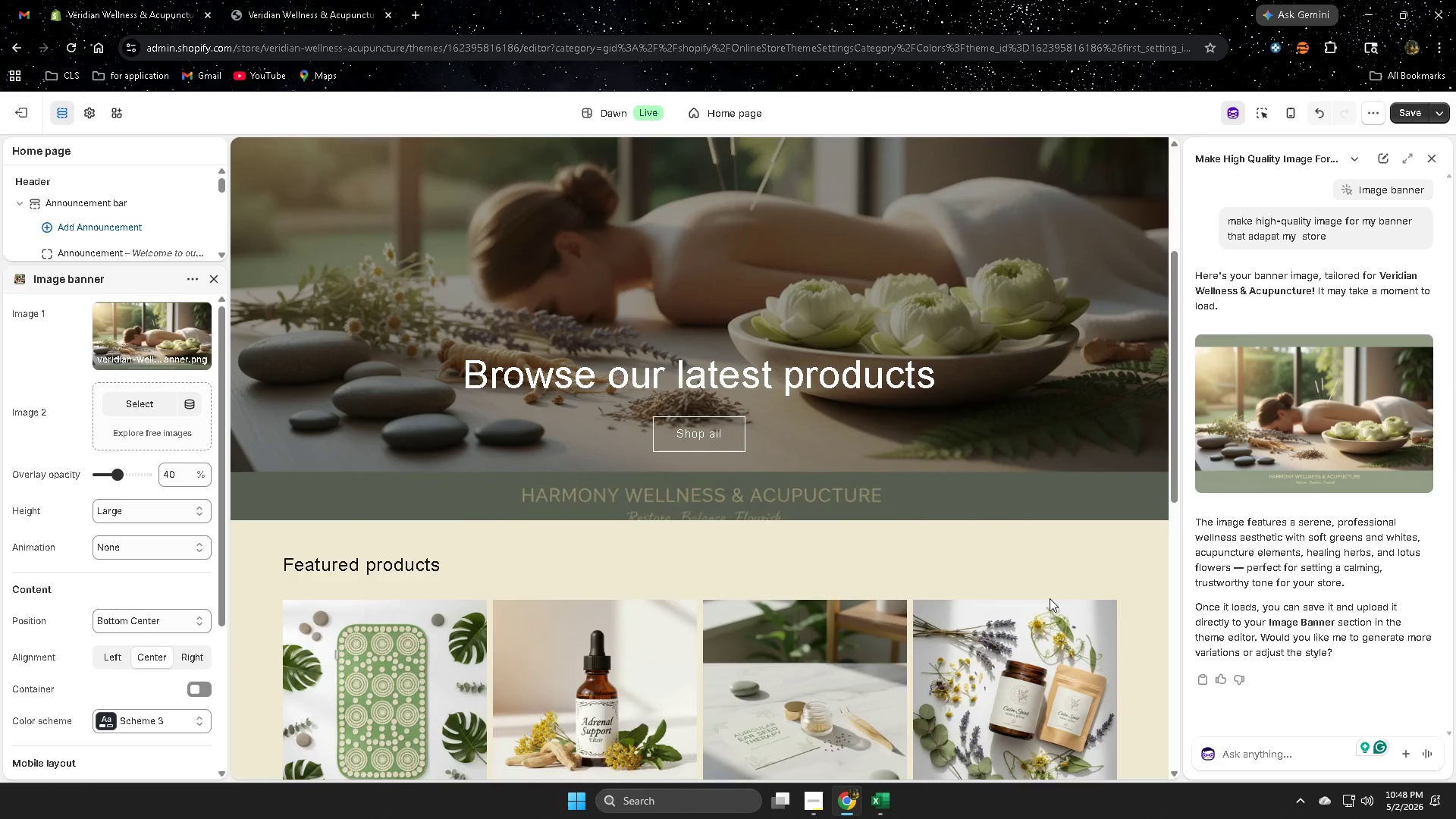 
scroll: coordinate [1049, 596], scroll_direction: up, amount: 2.0
 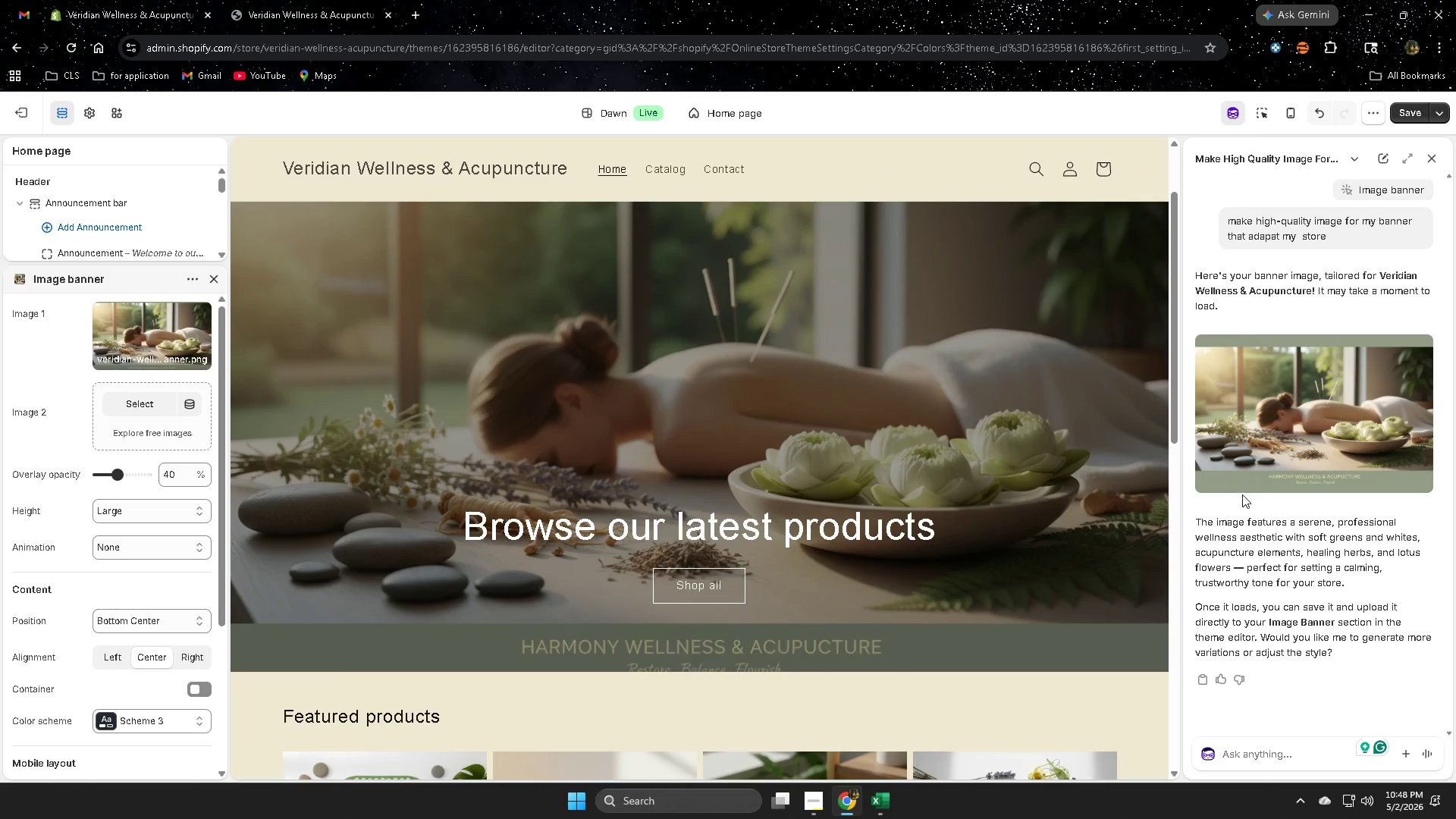 
scroll: coordinate [1223, 708], scroll_direction: down, amount: 2.0
 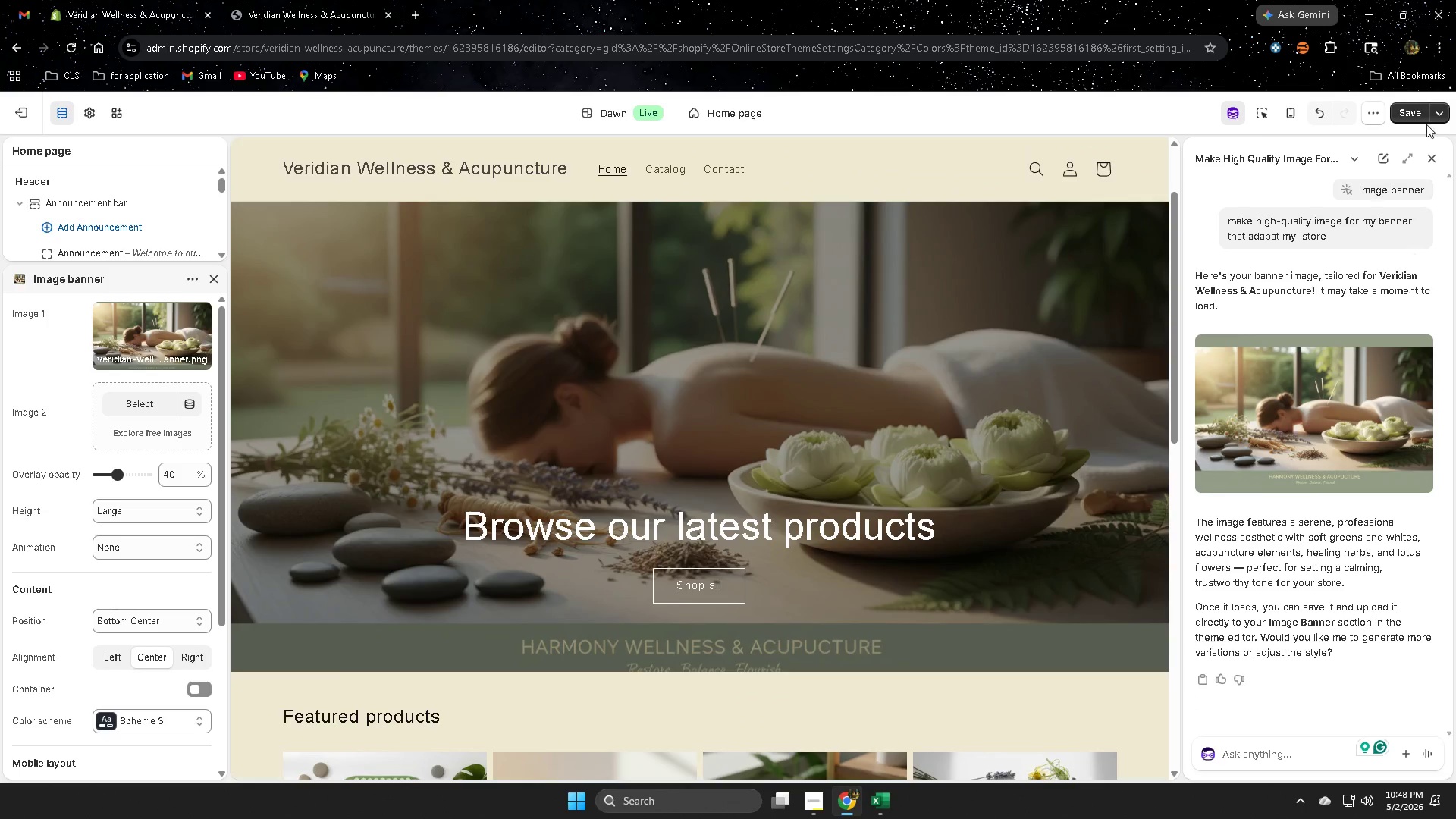 
left_click([1409, 108])
 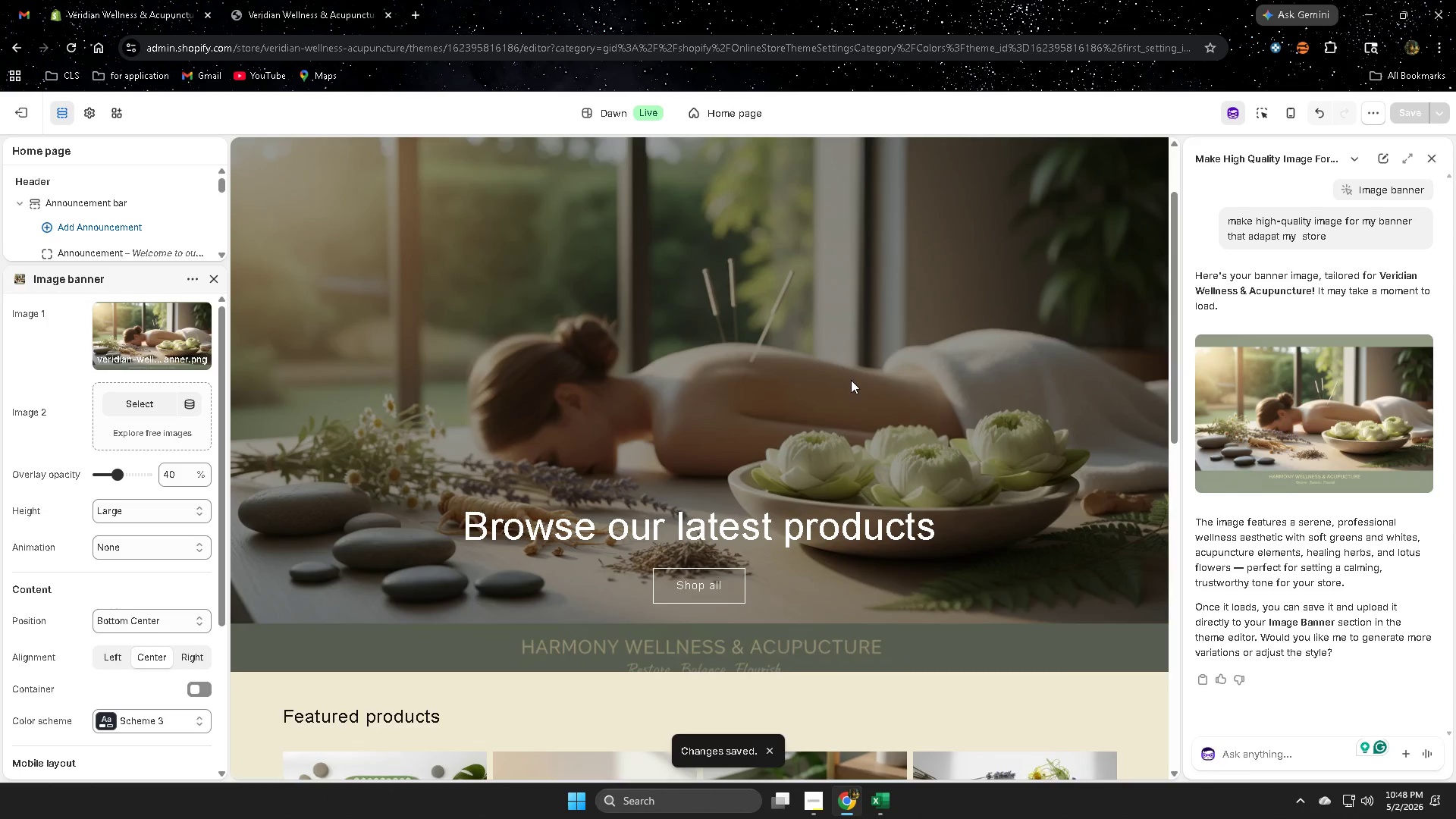 
scroll: coordinate [899, 452], scroll_direction: none, amount: 0.0
 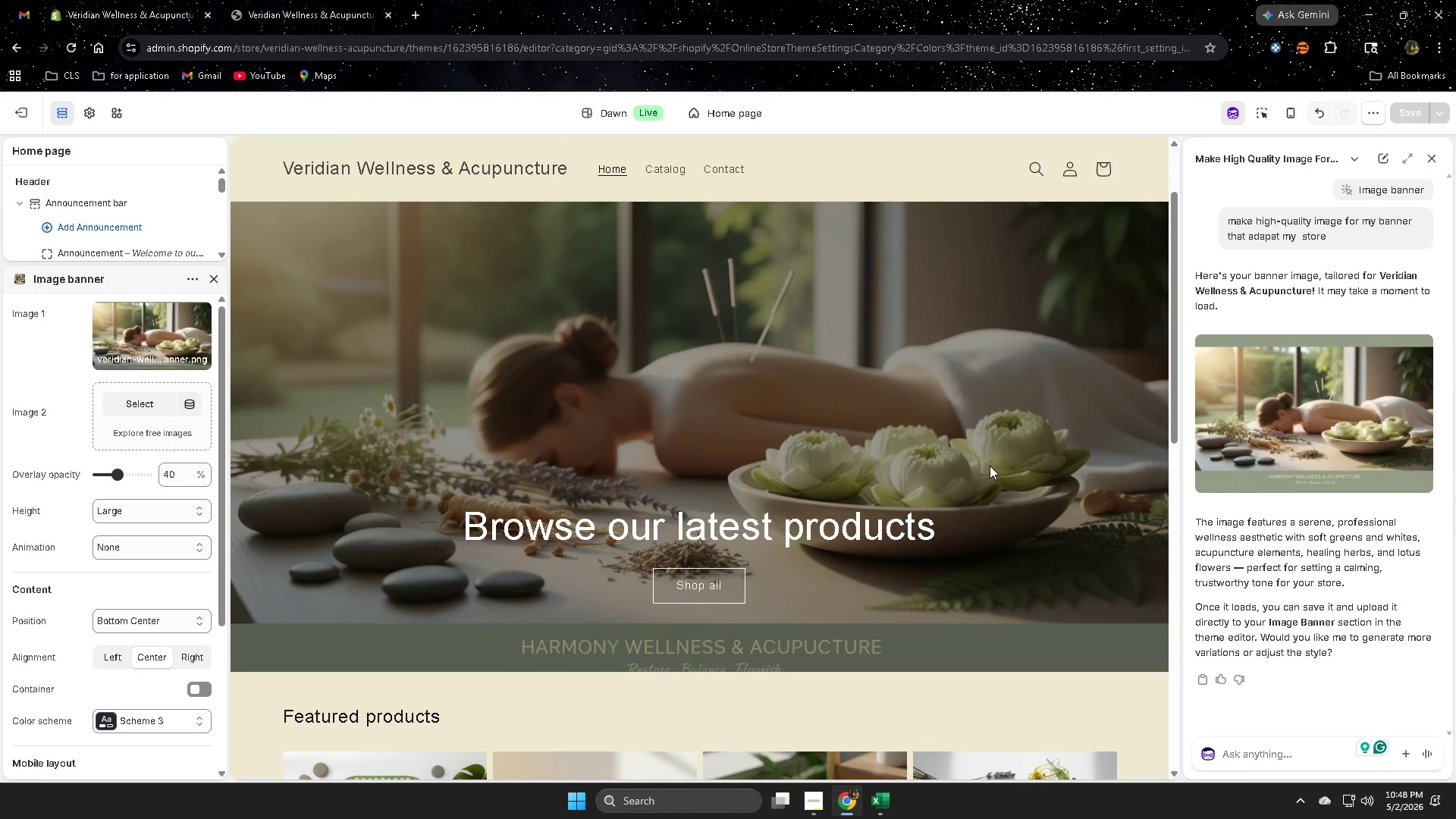 
scroll: coordinate [1248, 588], scroll_direction: down, amount: 2.0
 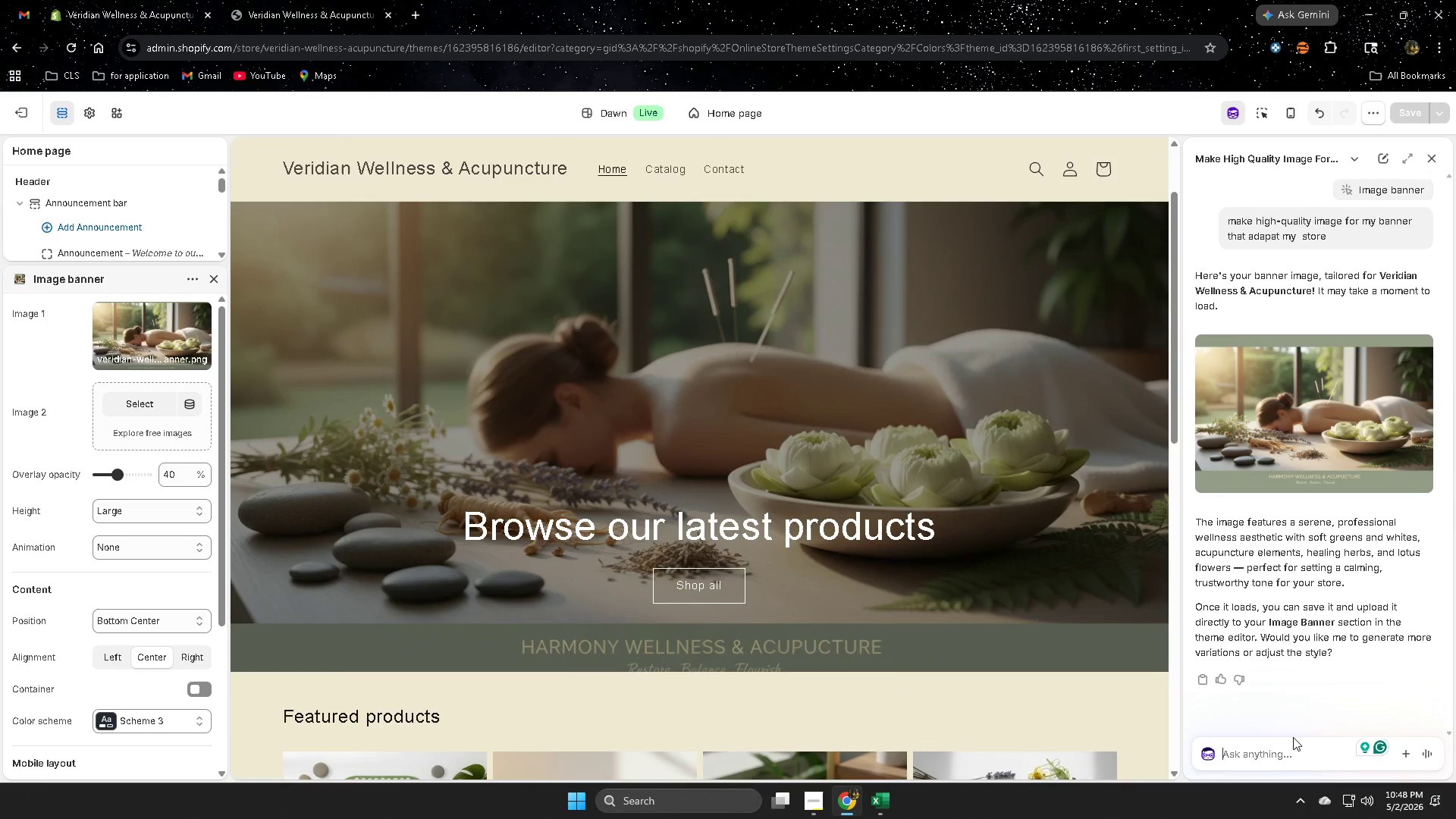 
type(can yu )
key(Backspace)
key(Backspace)
key(Backspace)
type(you make other image)
 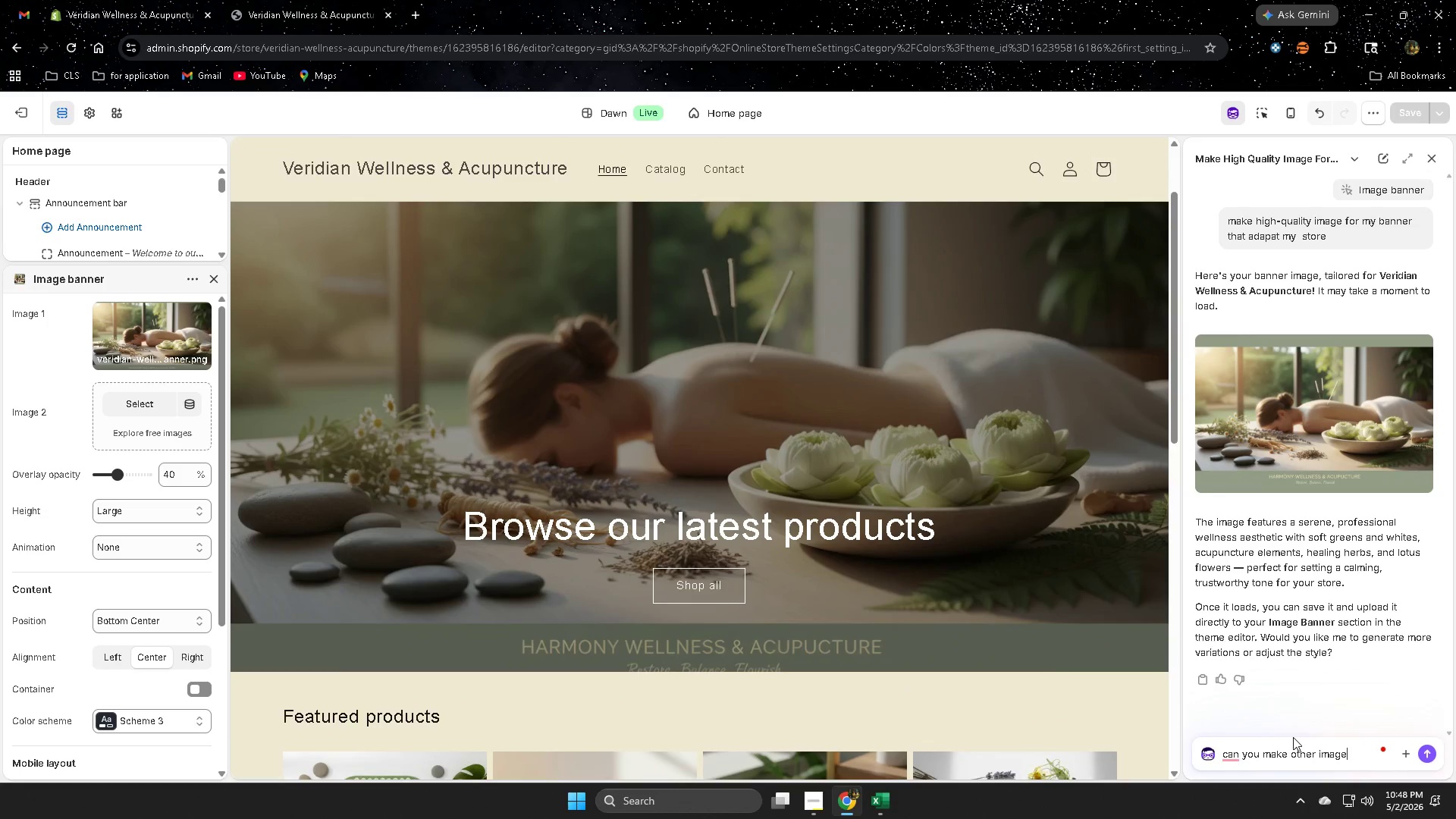 
key(Enter)